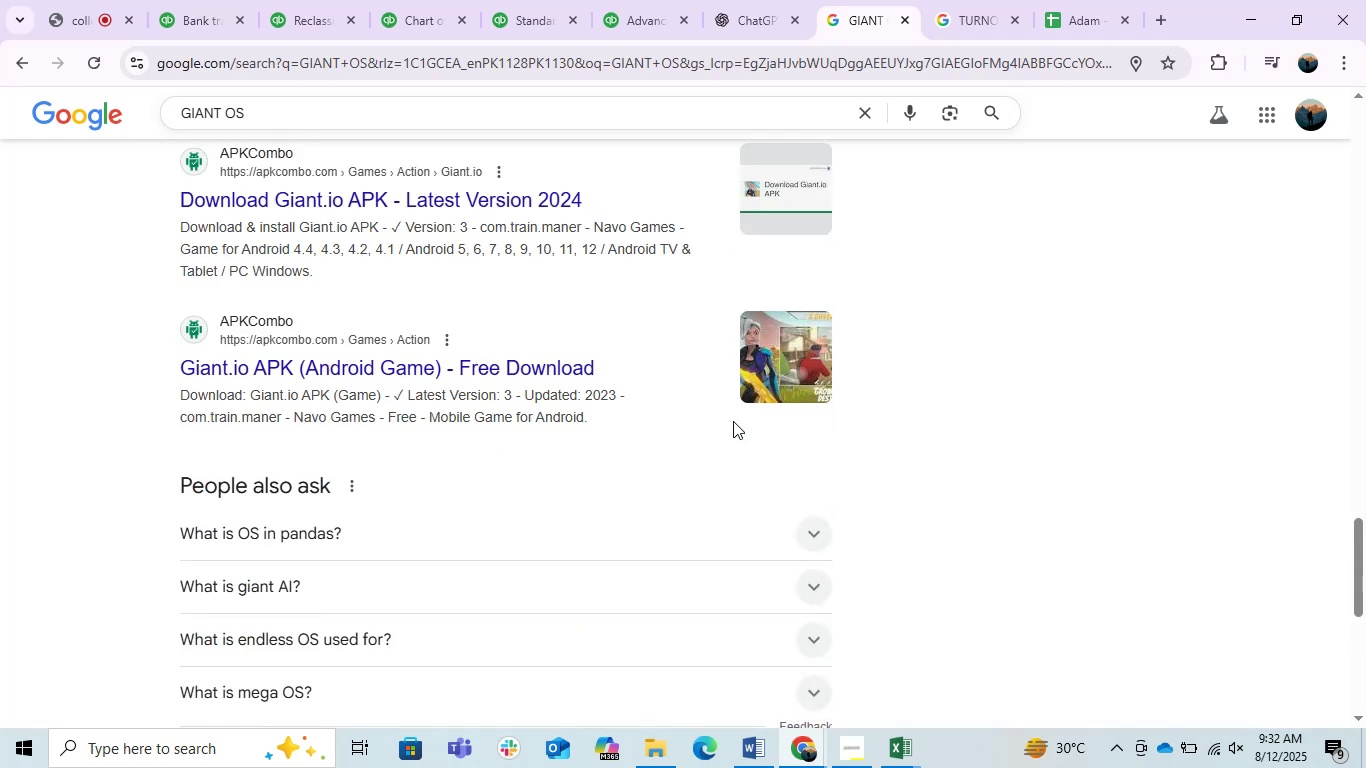 
wait(8.88)
 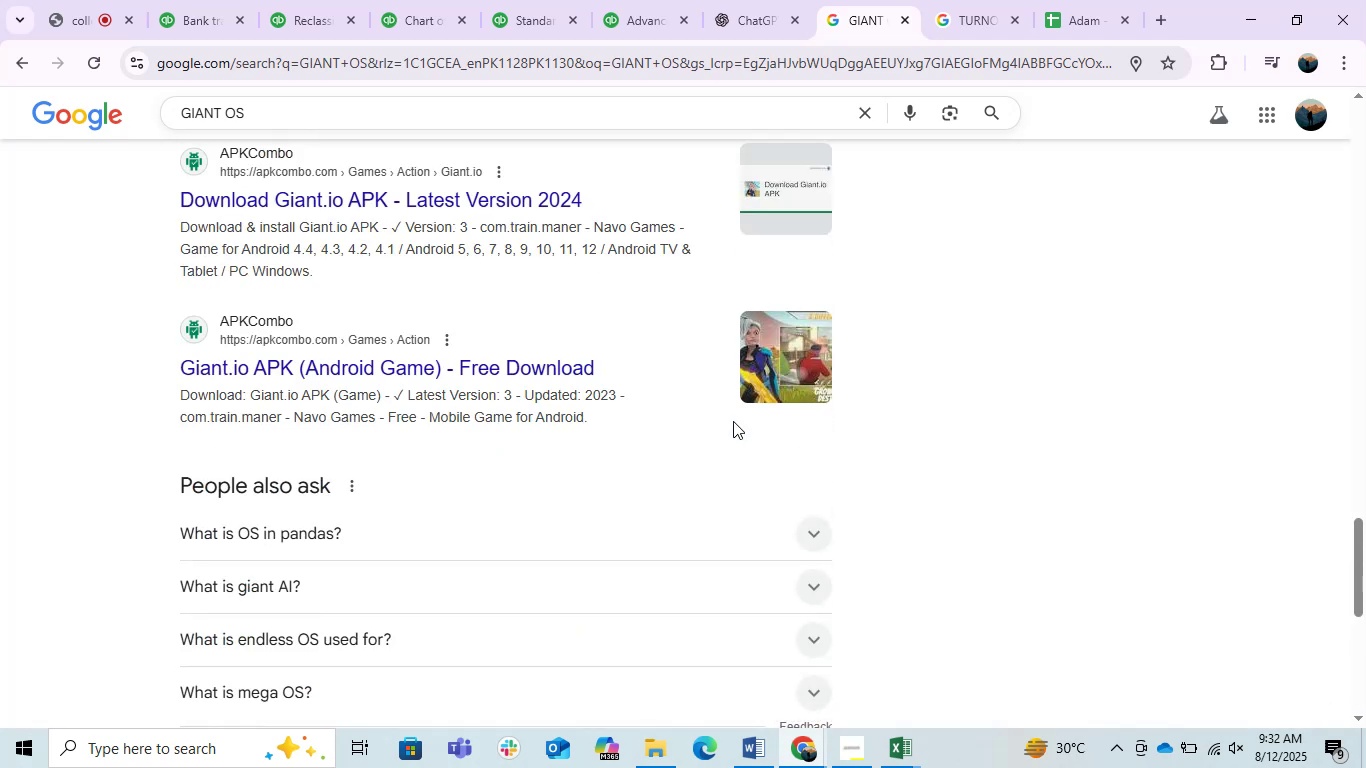 
scroll: coordinate [733, 421], scroll_direction: down, amount: 3.0
 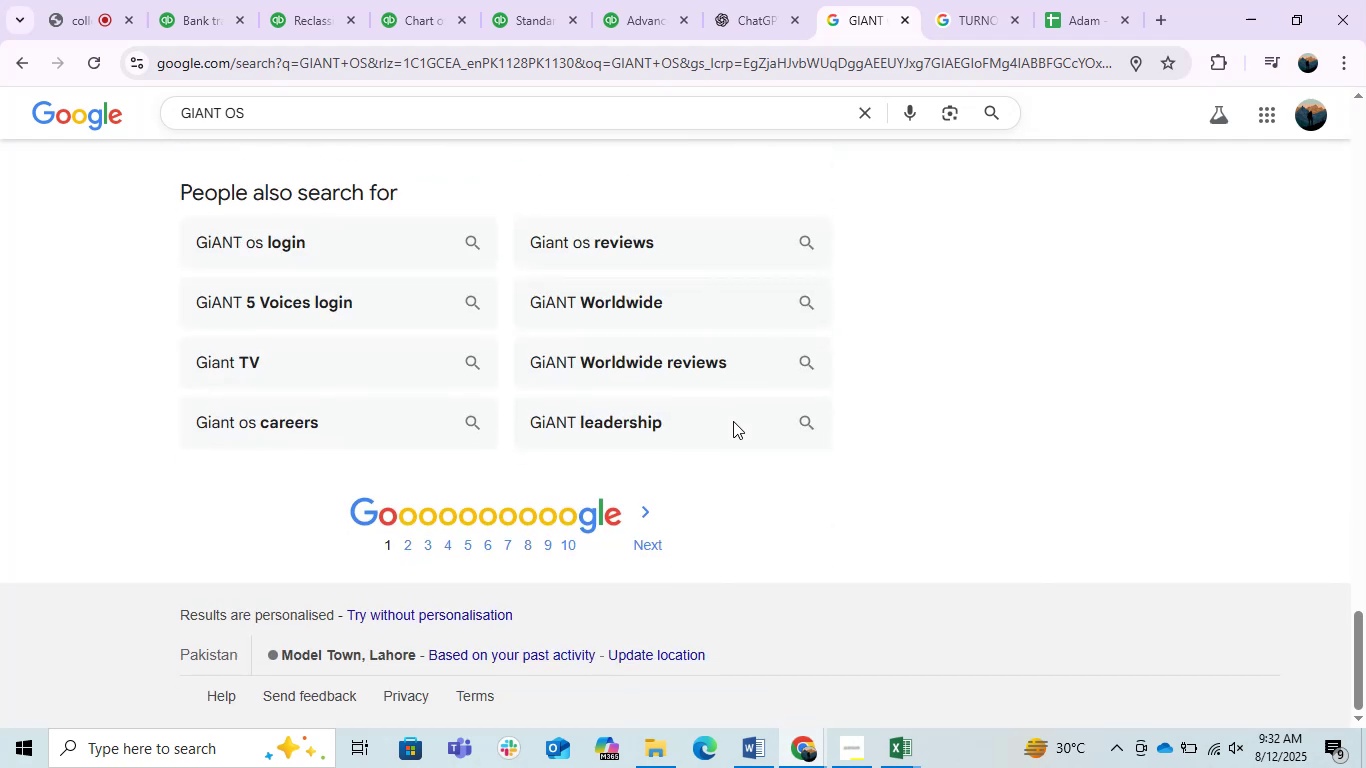 
scroll: coordinate [733, 421], scroll_direction: up, amount: 3.0
 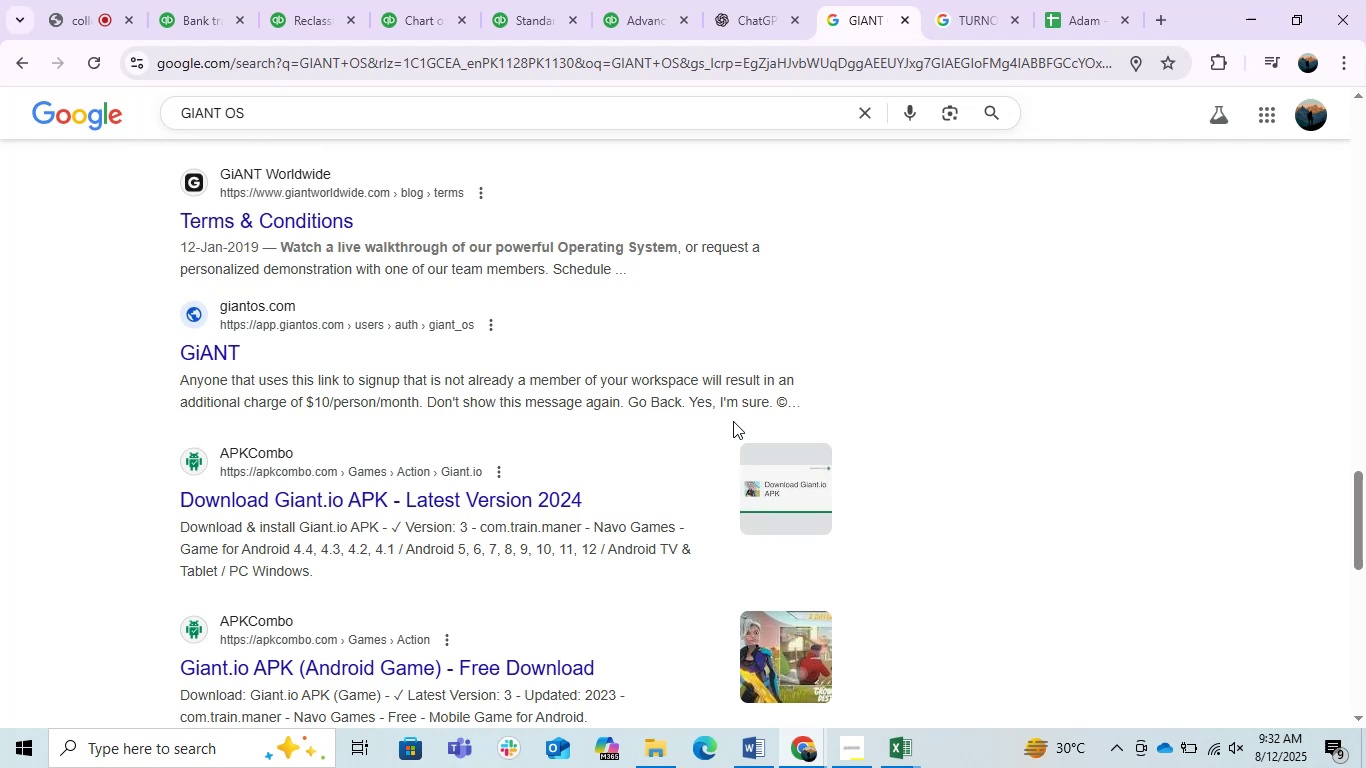 
wait(7.46)
 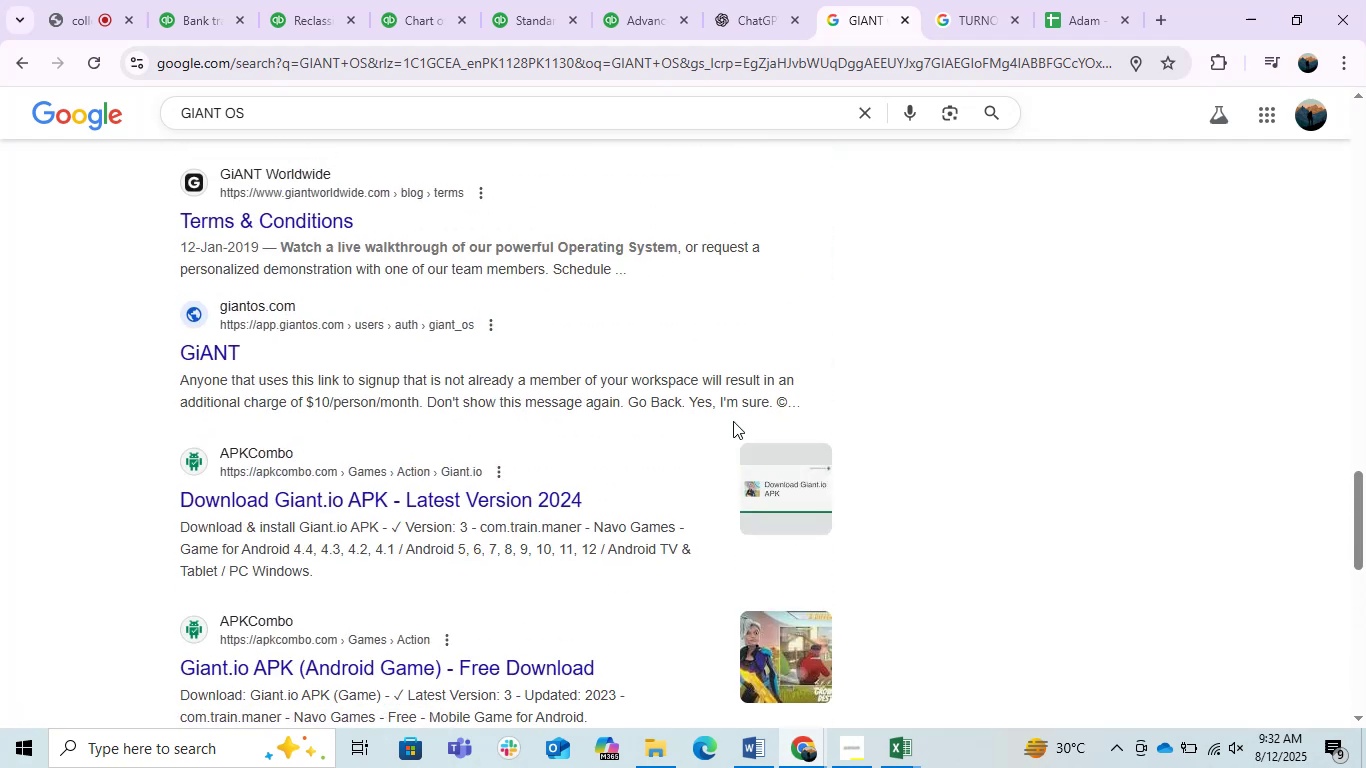 
scroll: coordinate [733, 421], scroll_direction: up, amount: 5.0
 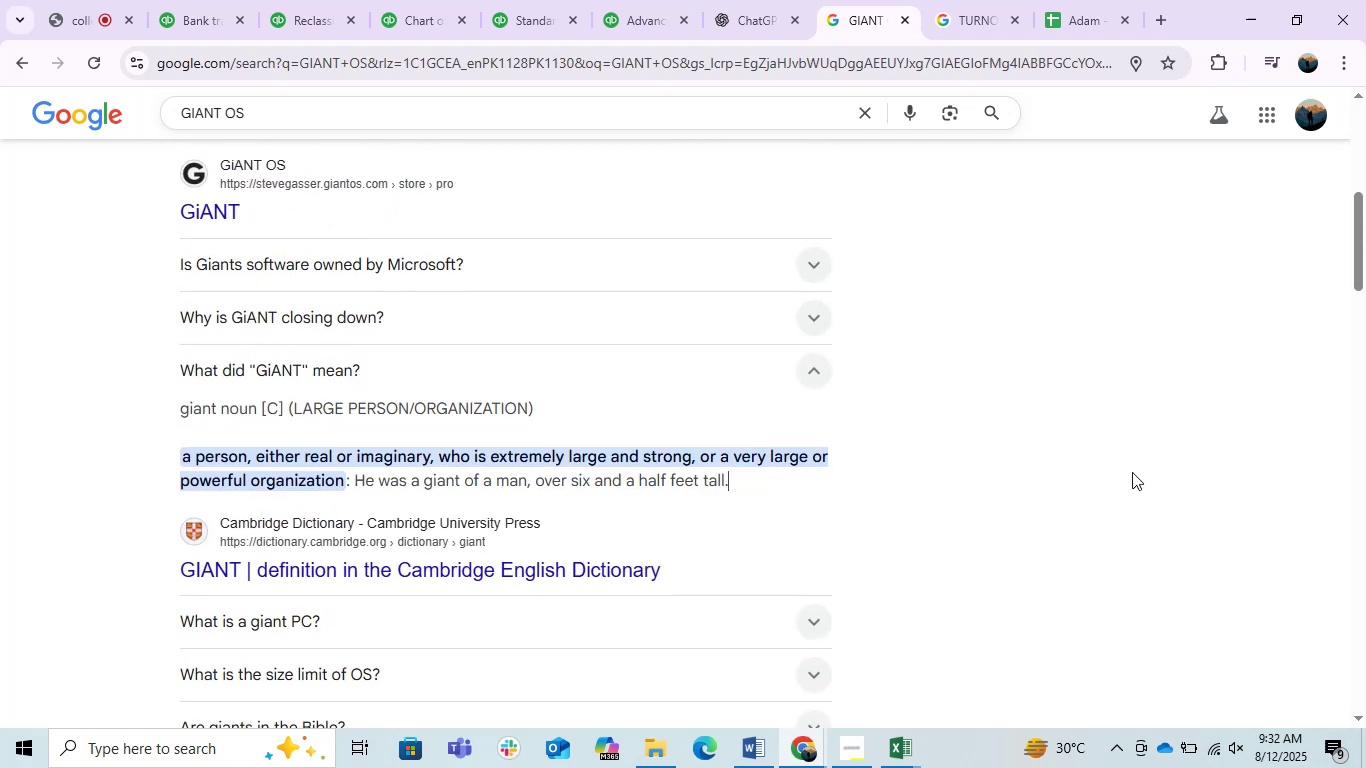 
left_click([1003, 402])
 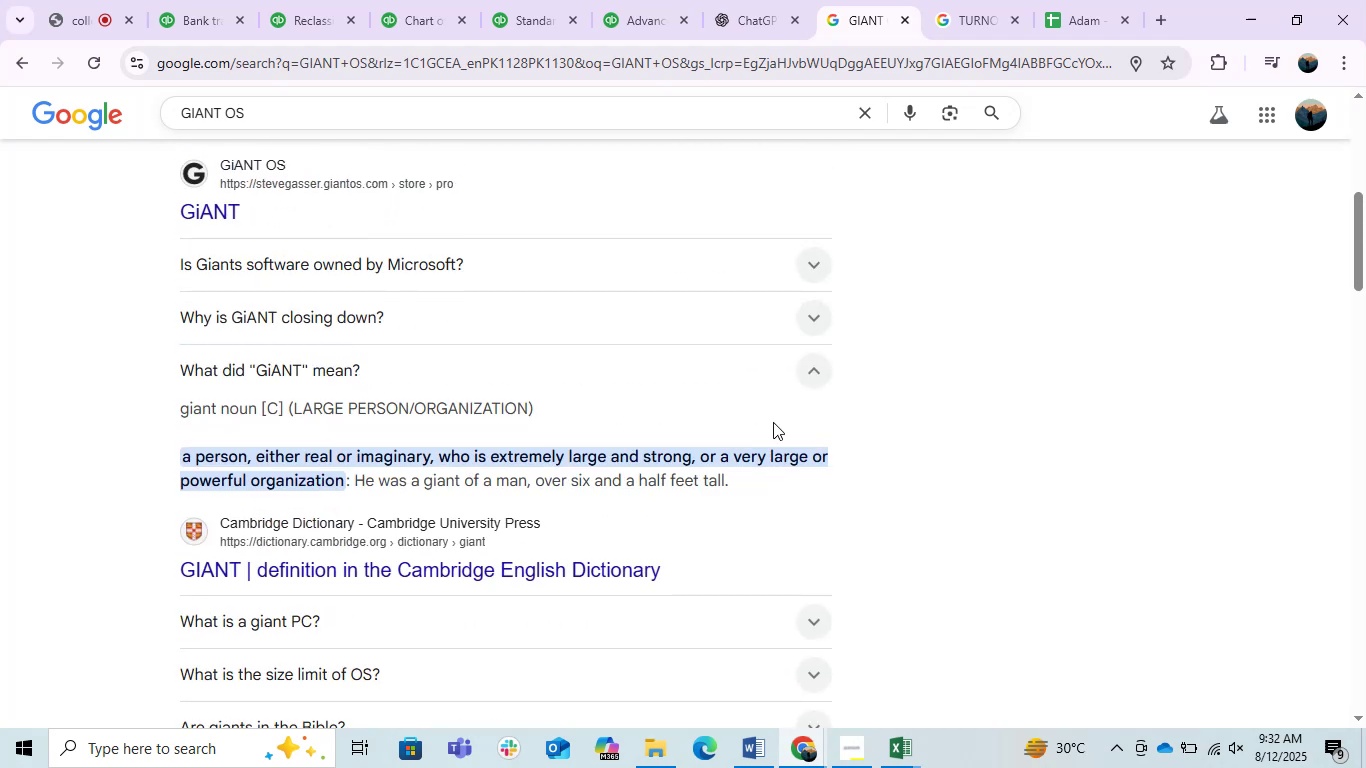 
left_click([681, 442])
 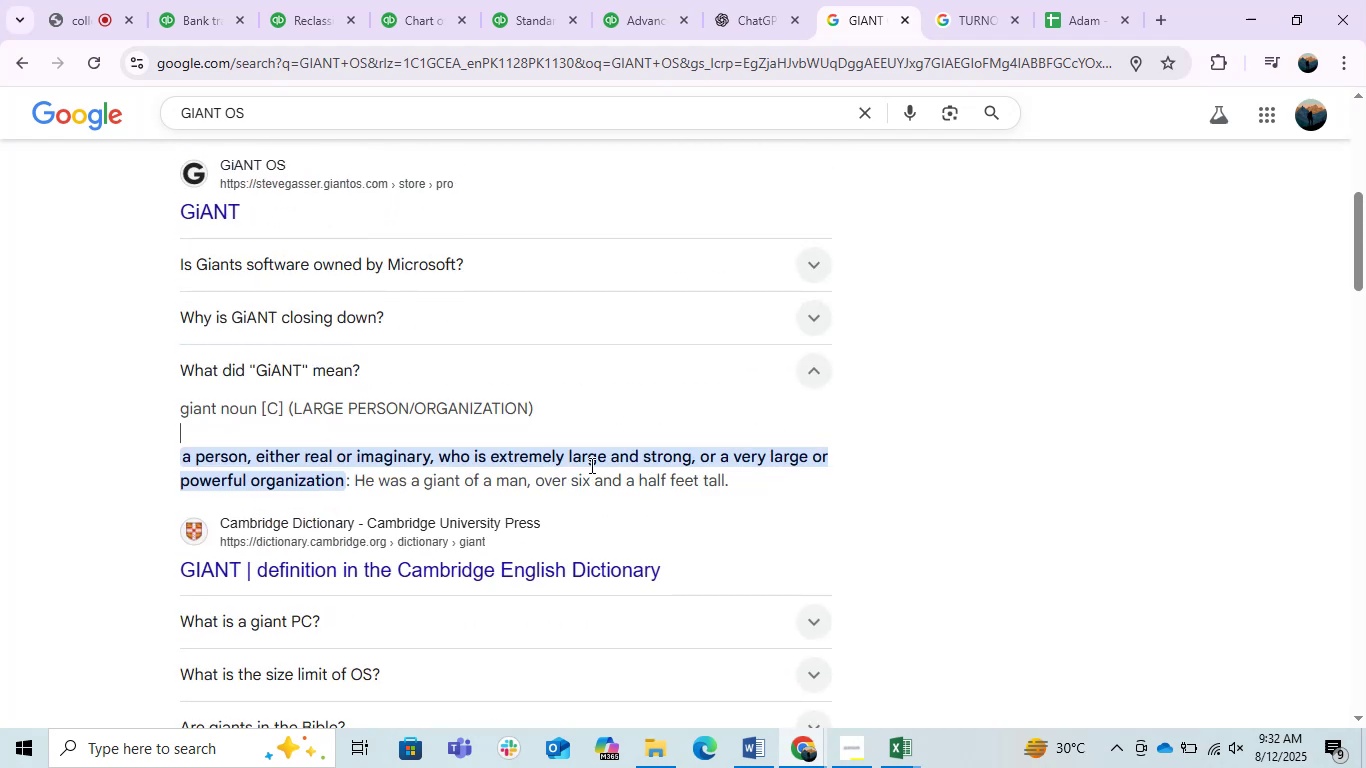 
double_click([590, 465])
 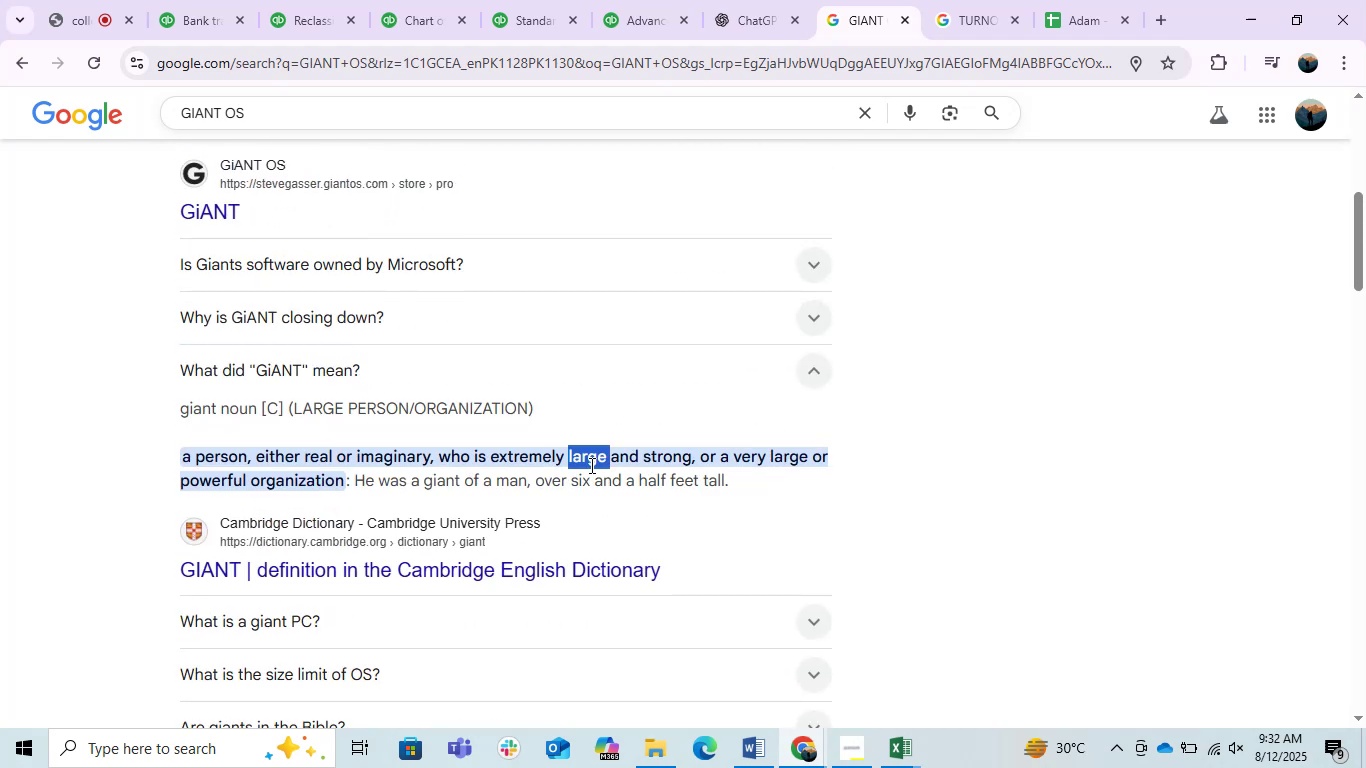 
triple_click([590, 465])
 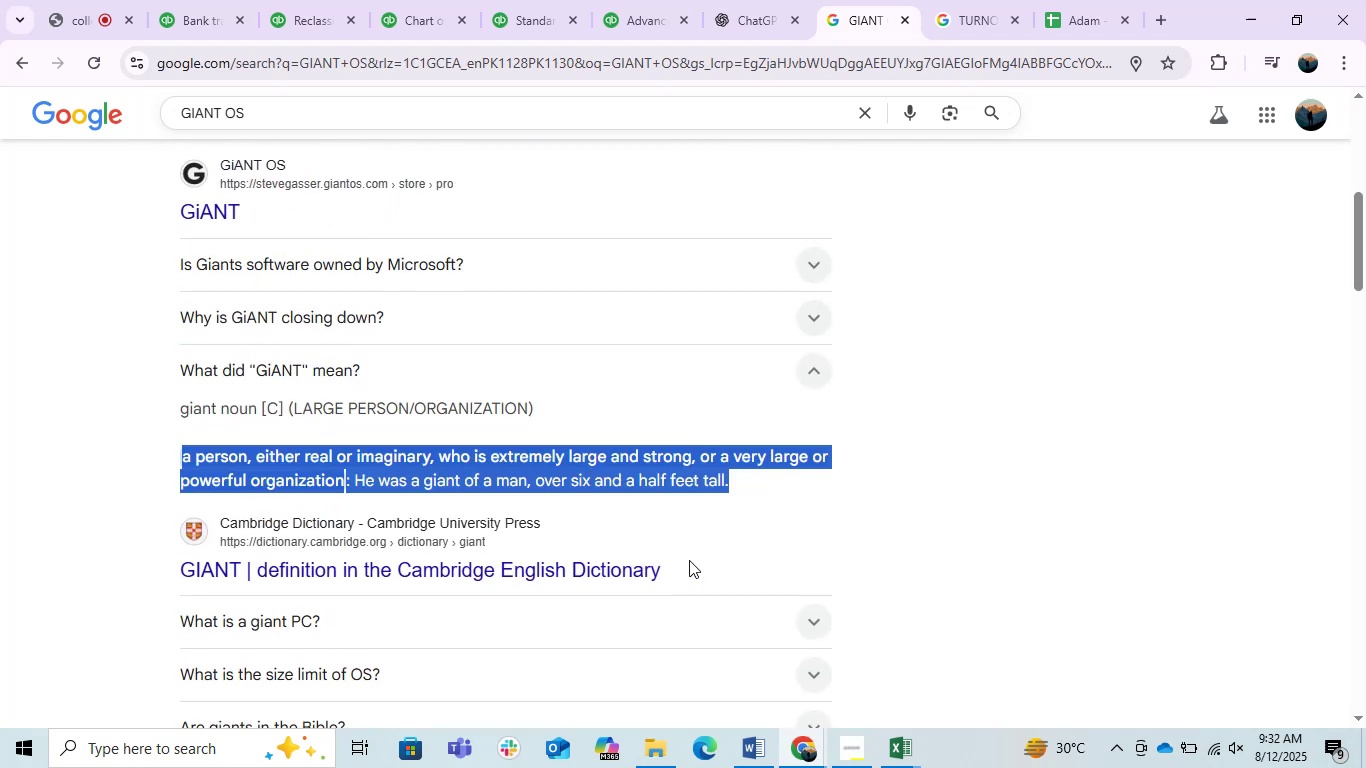 
triple_click([689, 560])
 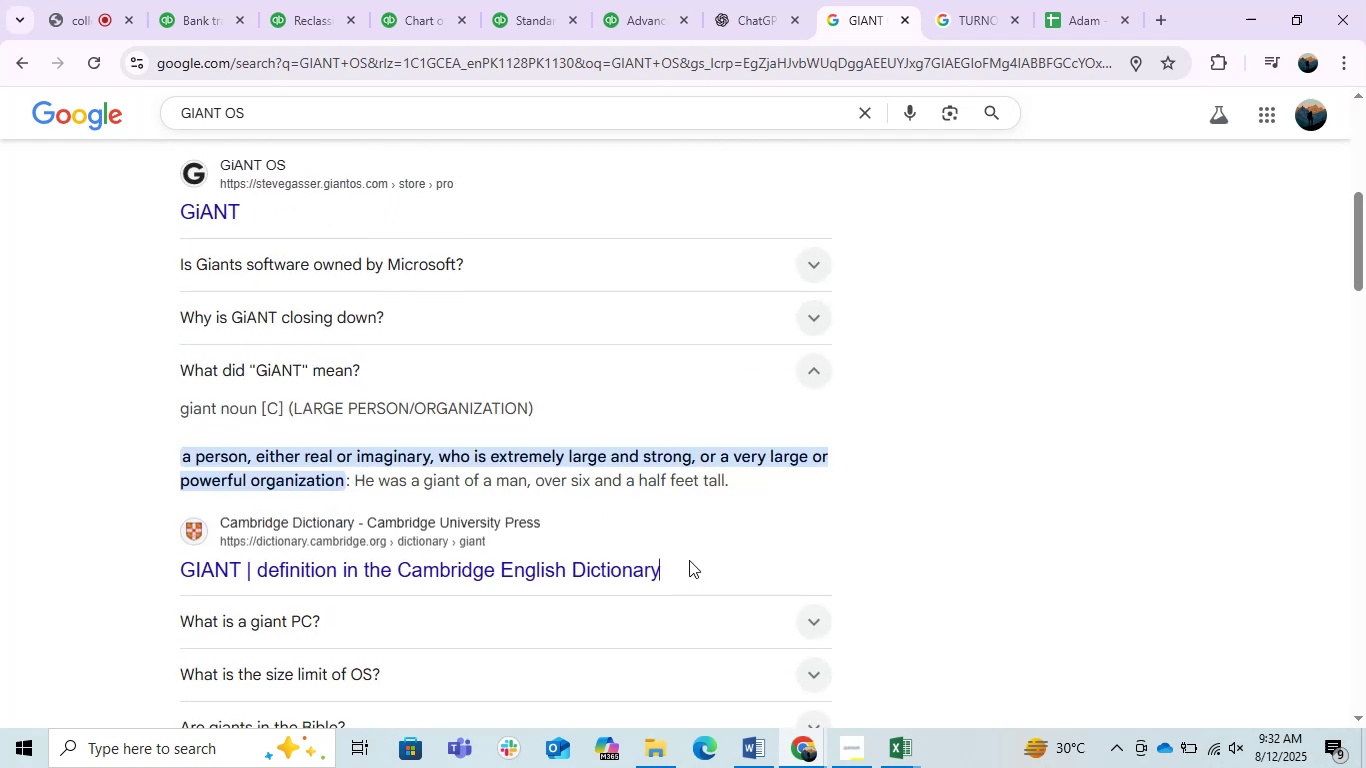 
scroll: coordinate [689, 560], scroll_direction: up, amount: 2.0
 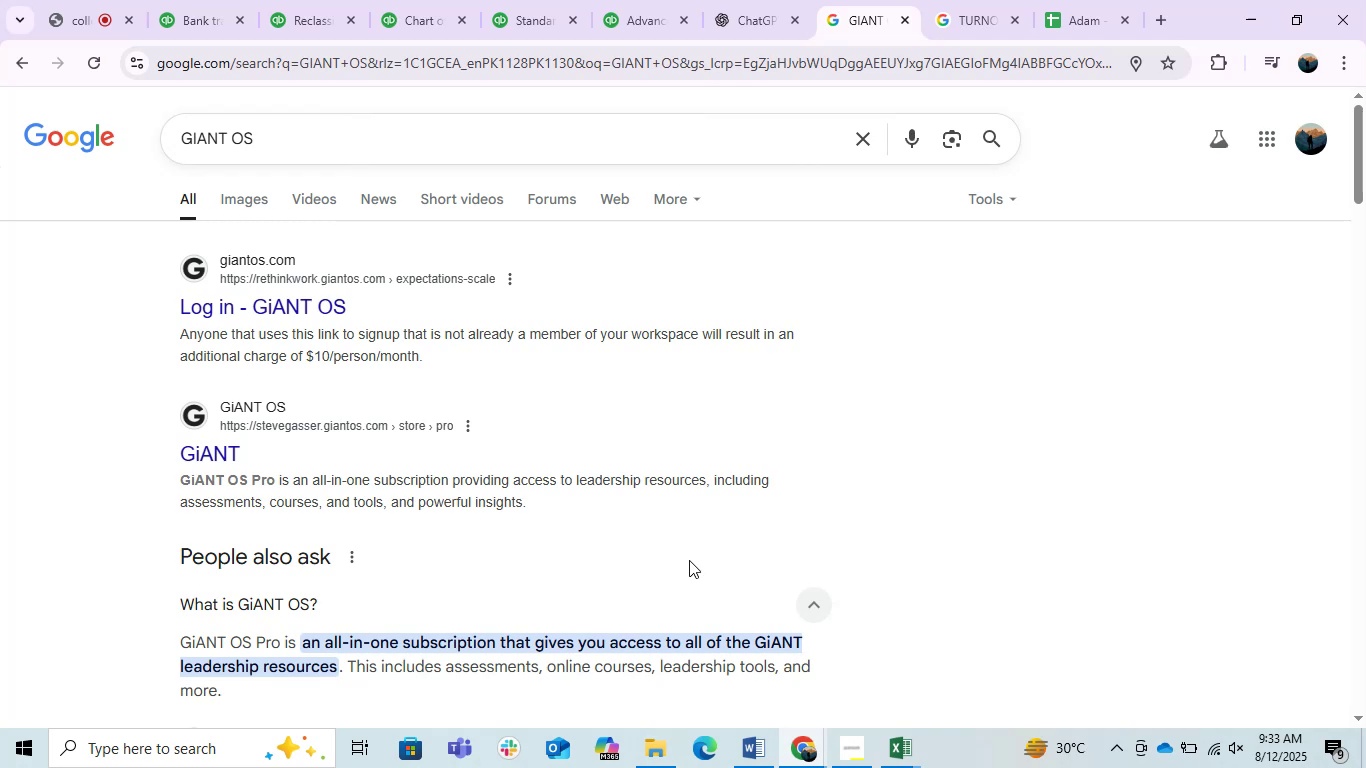 
wait(5.4)
 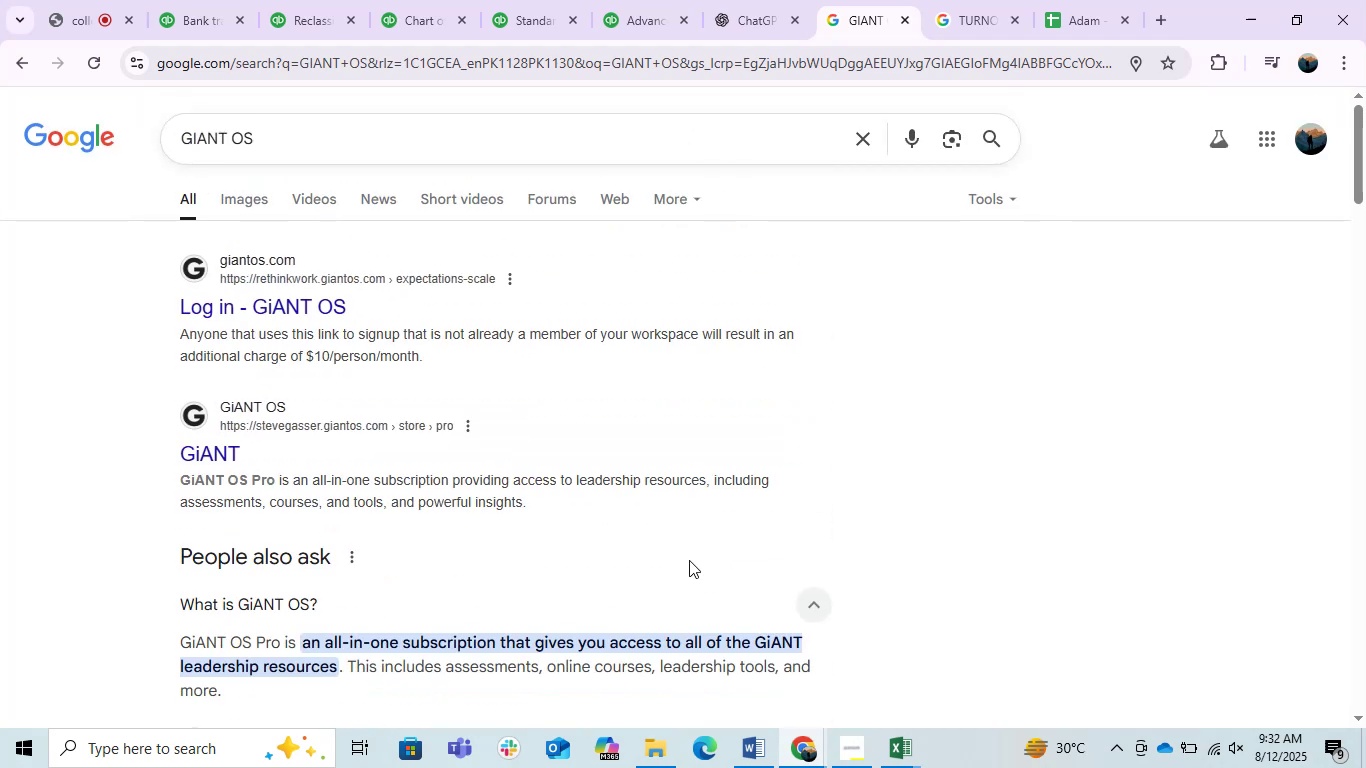 
left_click([176, 0])
 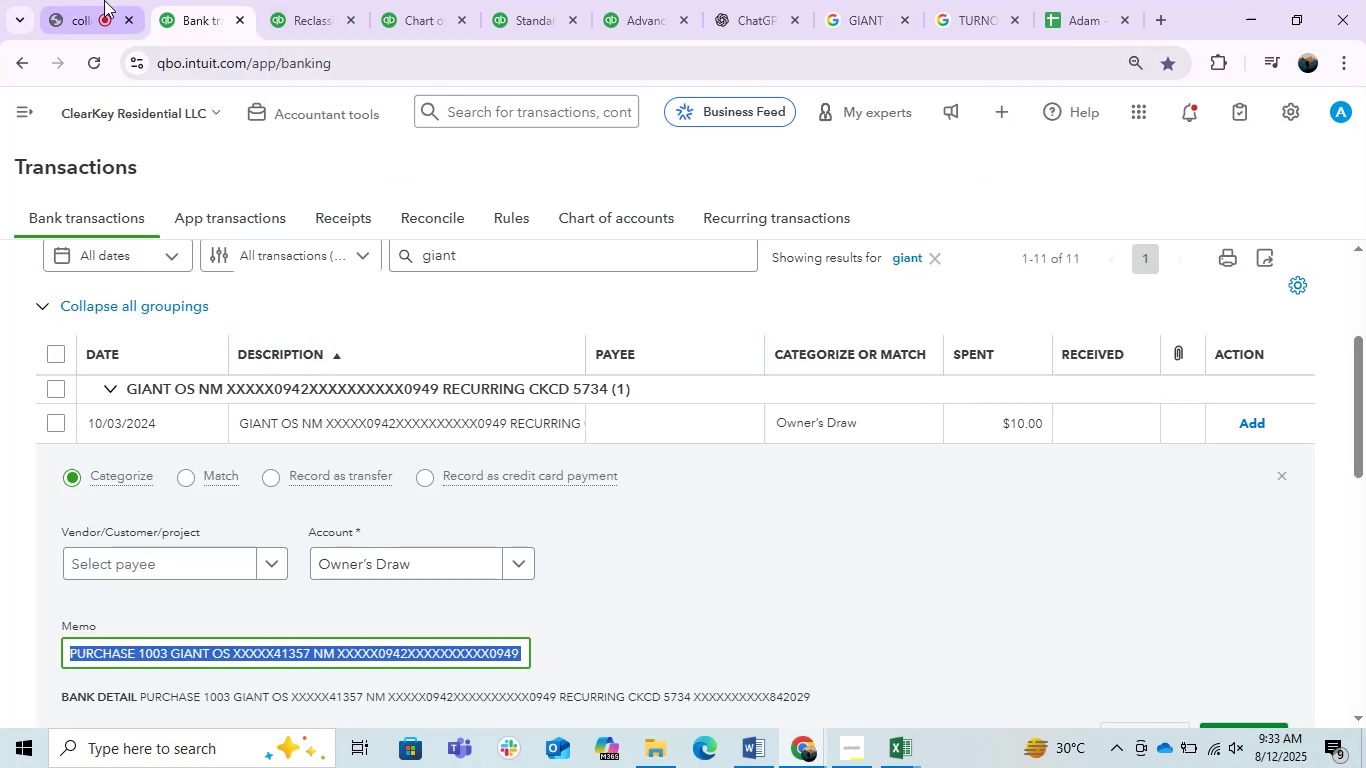 
left_click([104, 0])
 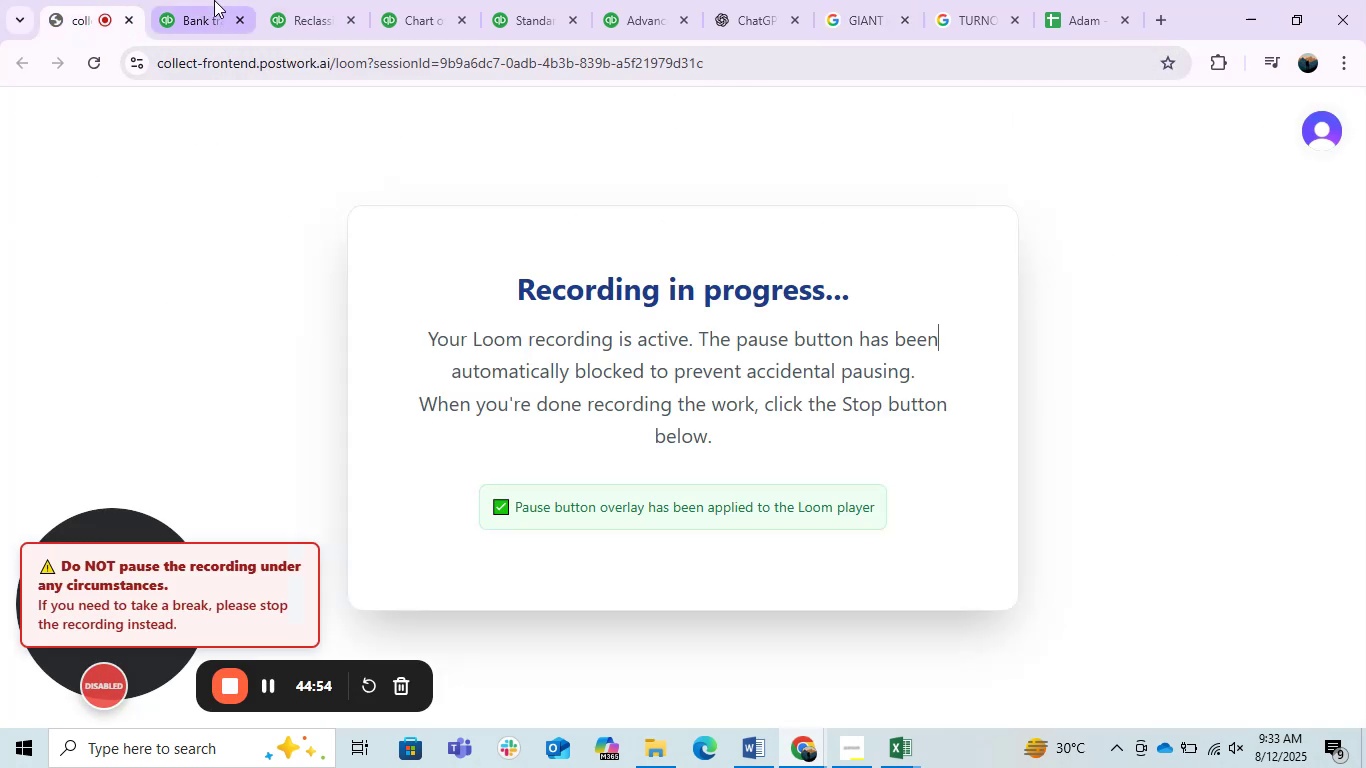 
left_click([214, 0])
 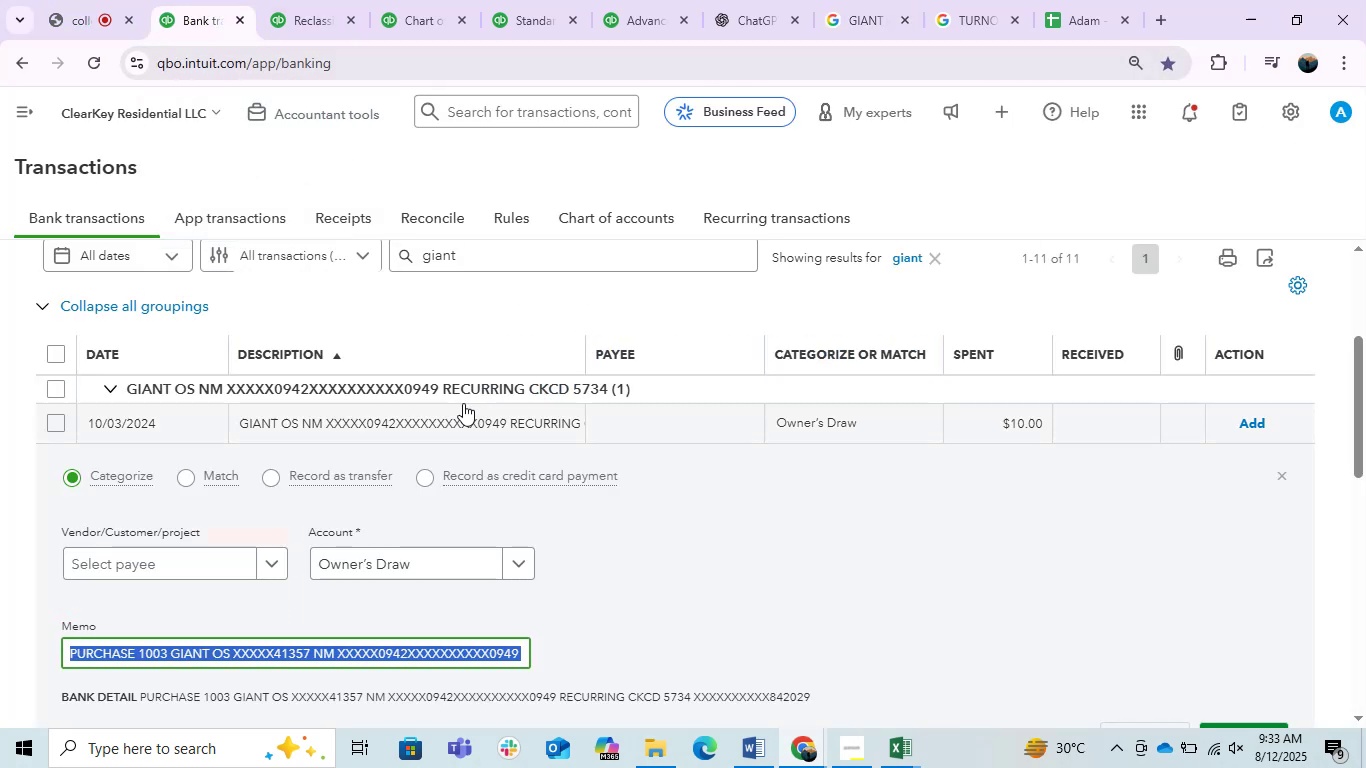 
left_click([444, 421])
 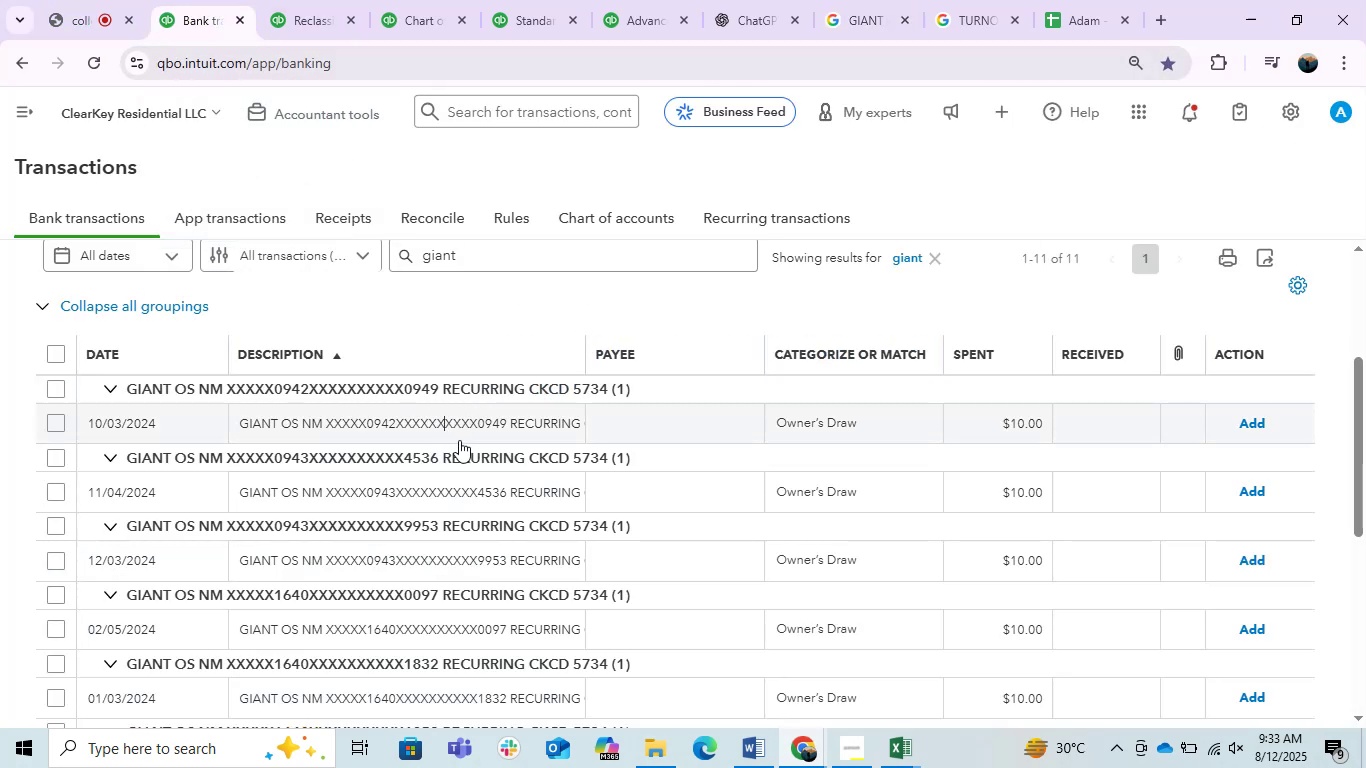 
scroll: coordinate [459, 440], scroll_direction: down, amount: 1.0
 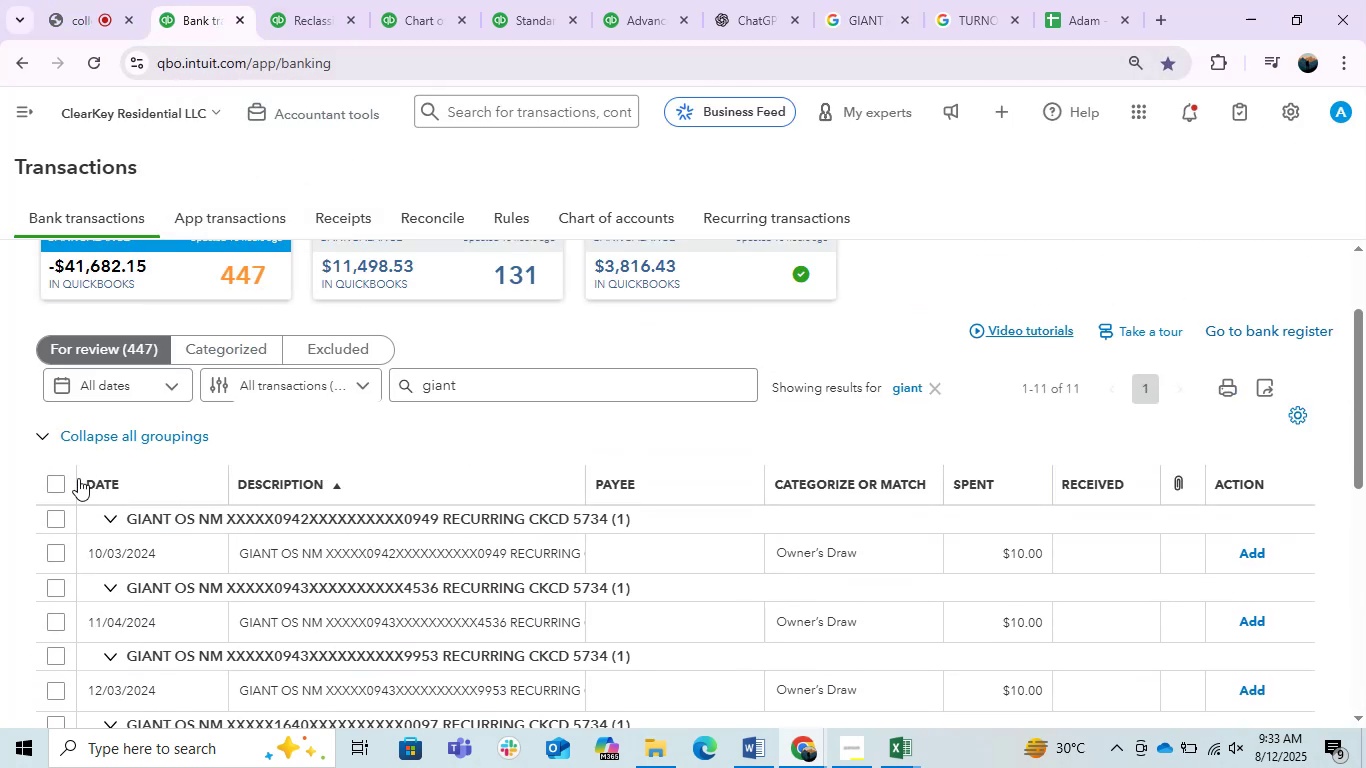 
left_click([60, 479])
 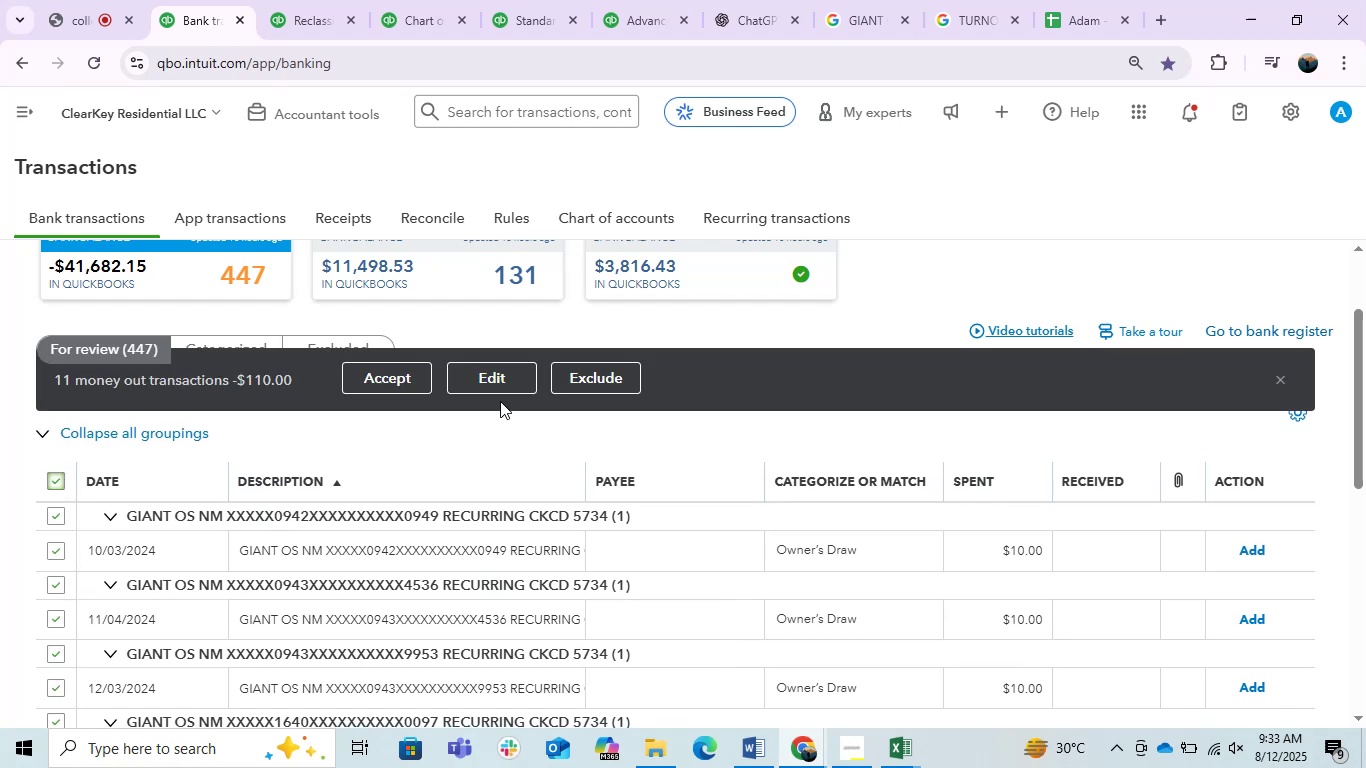 
left_click([492, 391])
 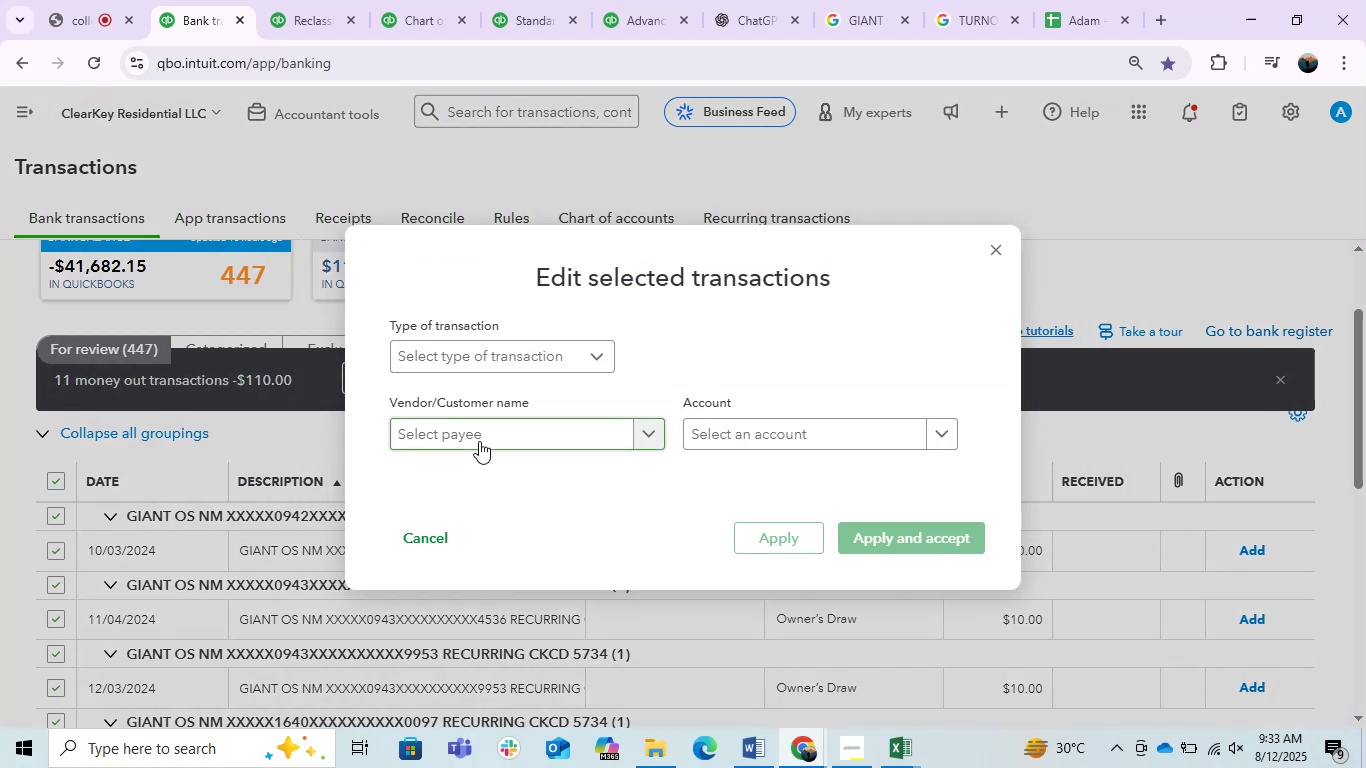 
left_click([479, 441])
 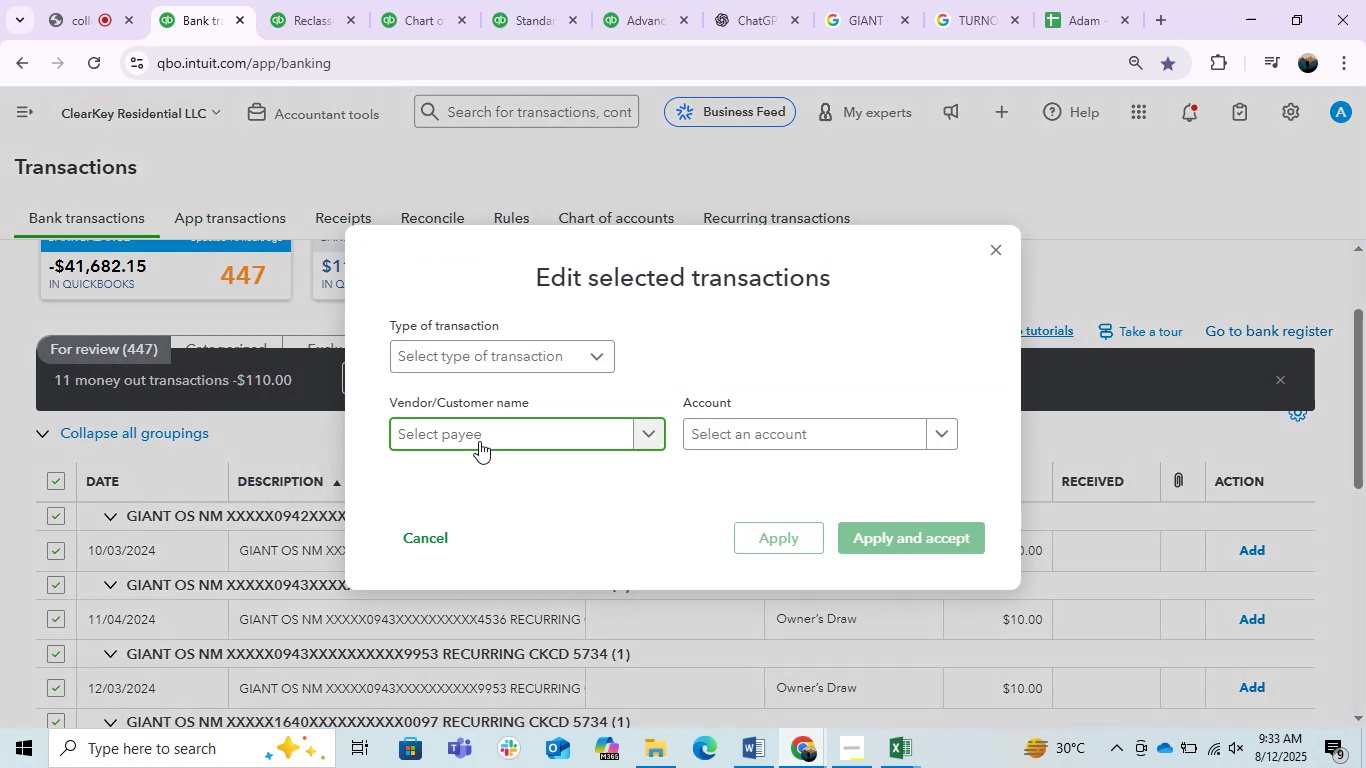 
key(Control+V)
 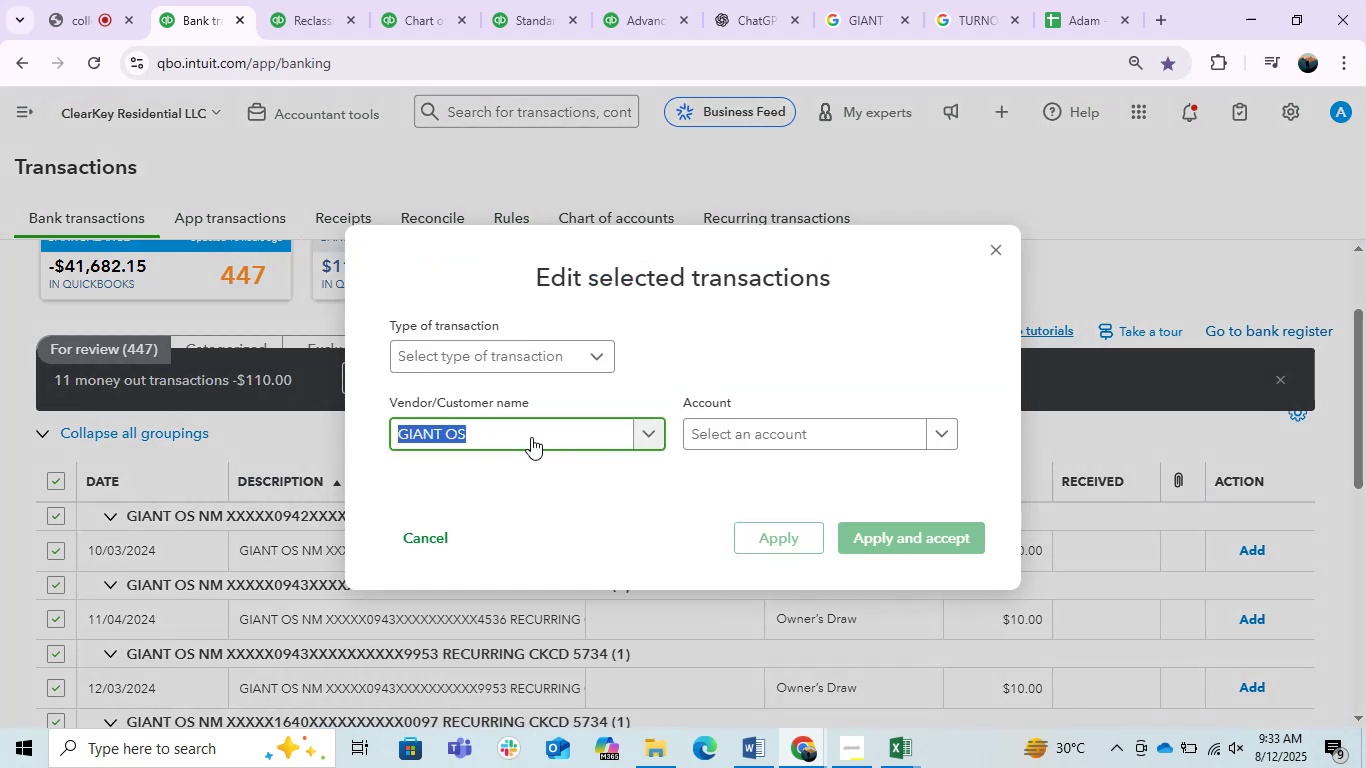 
left_click([512, 407])
 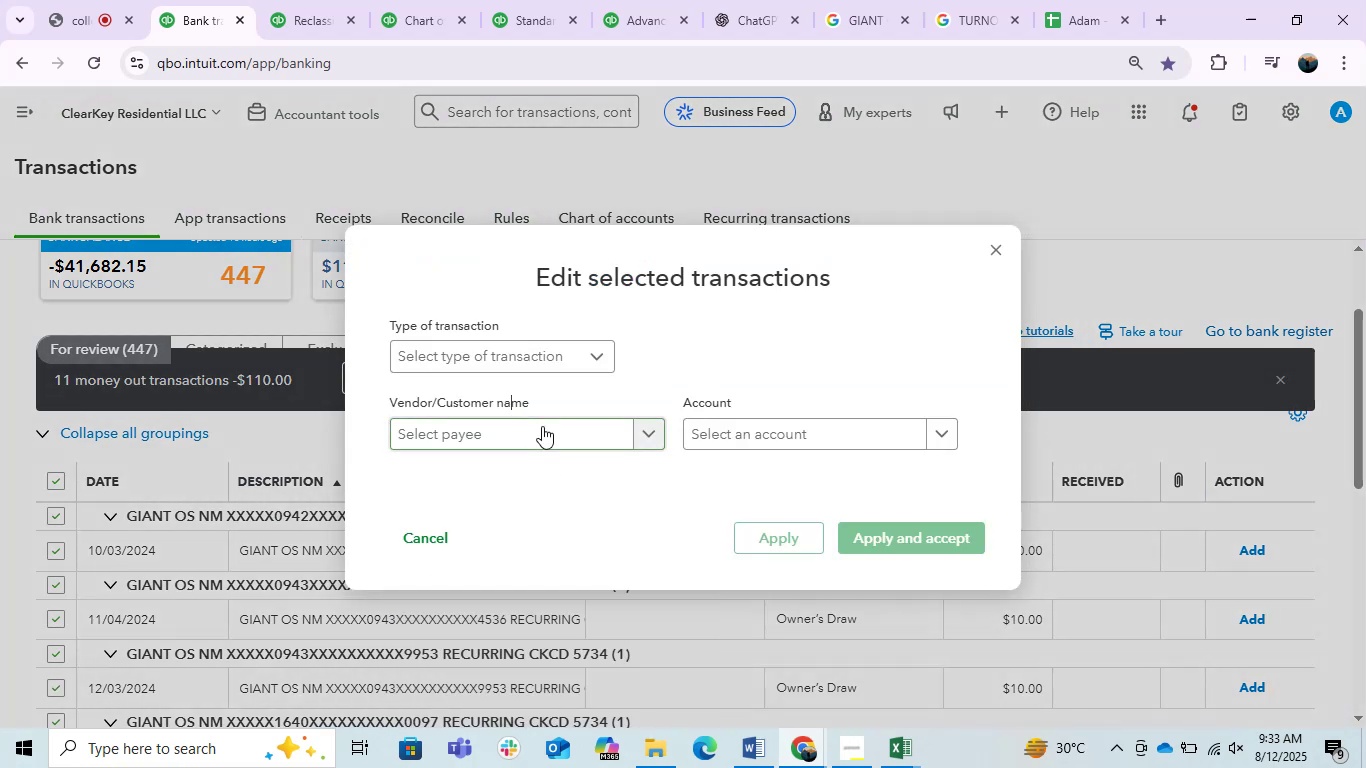 
left_click([542, 426])
 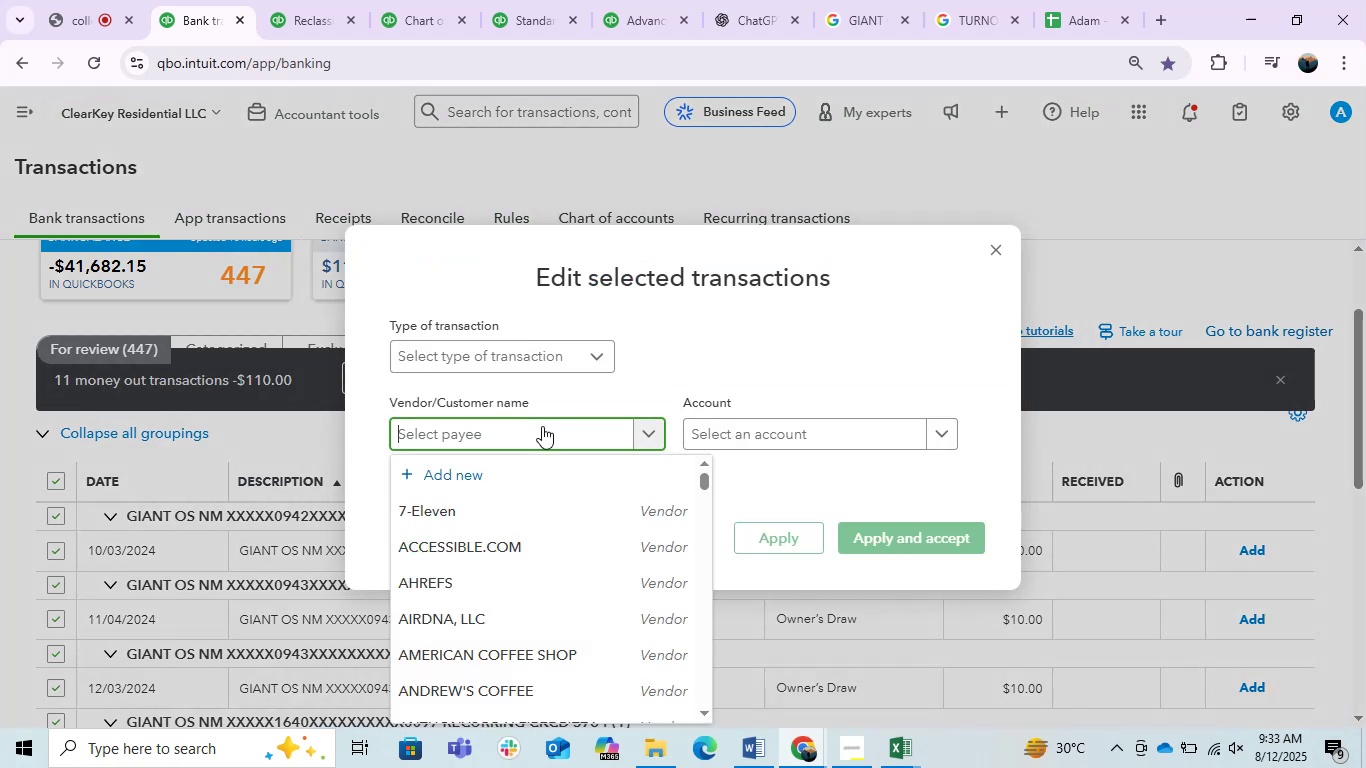 
key(Control+V)
 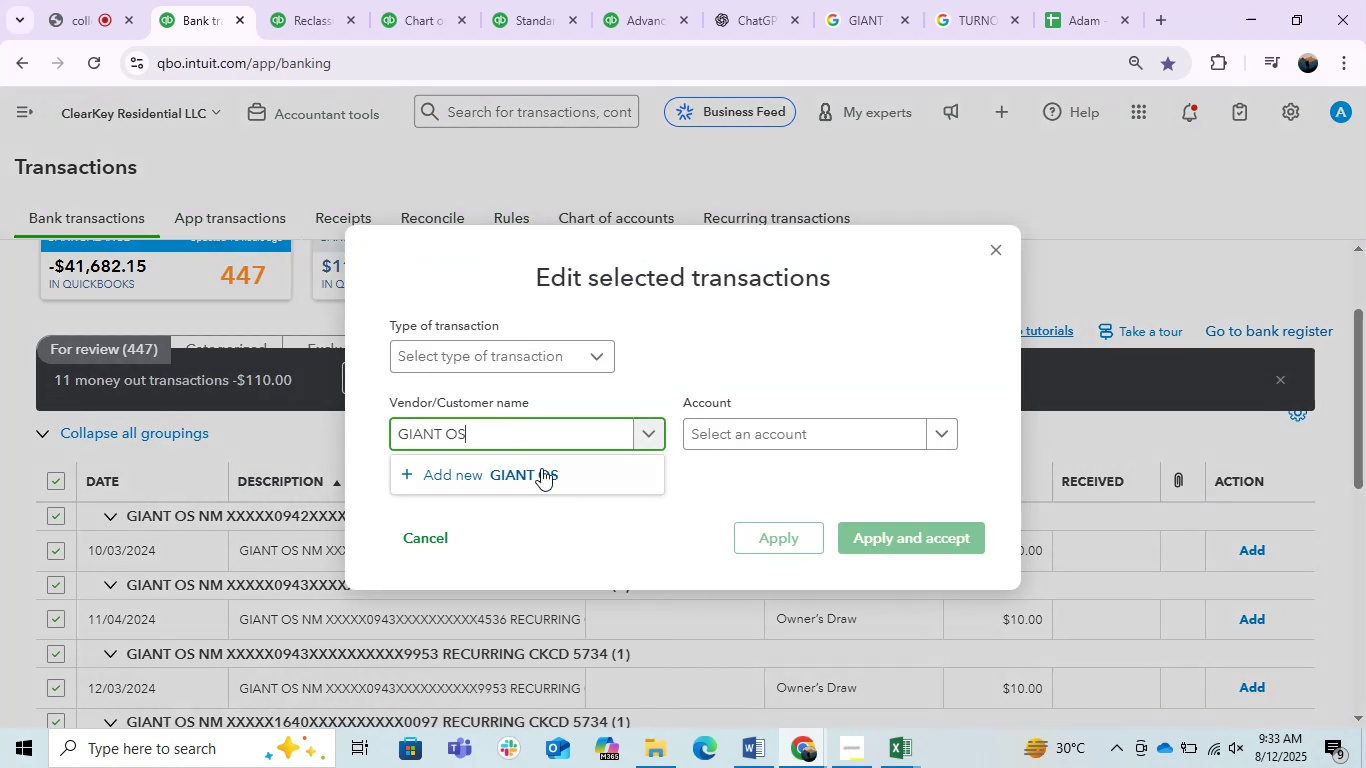 
left_click([540, 467])
 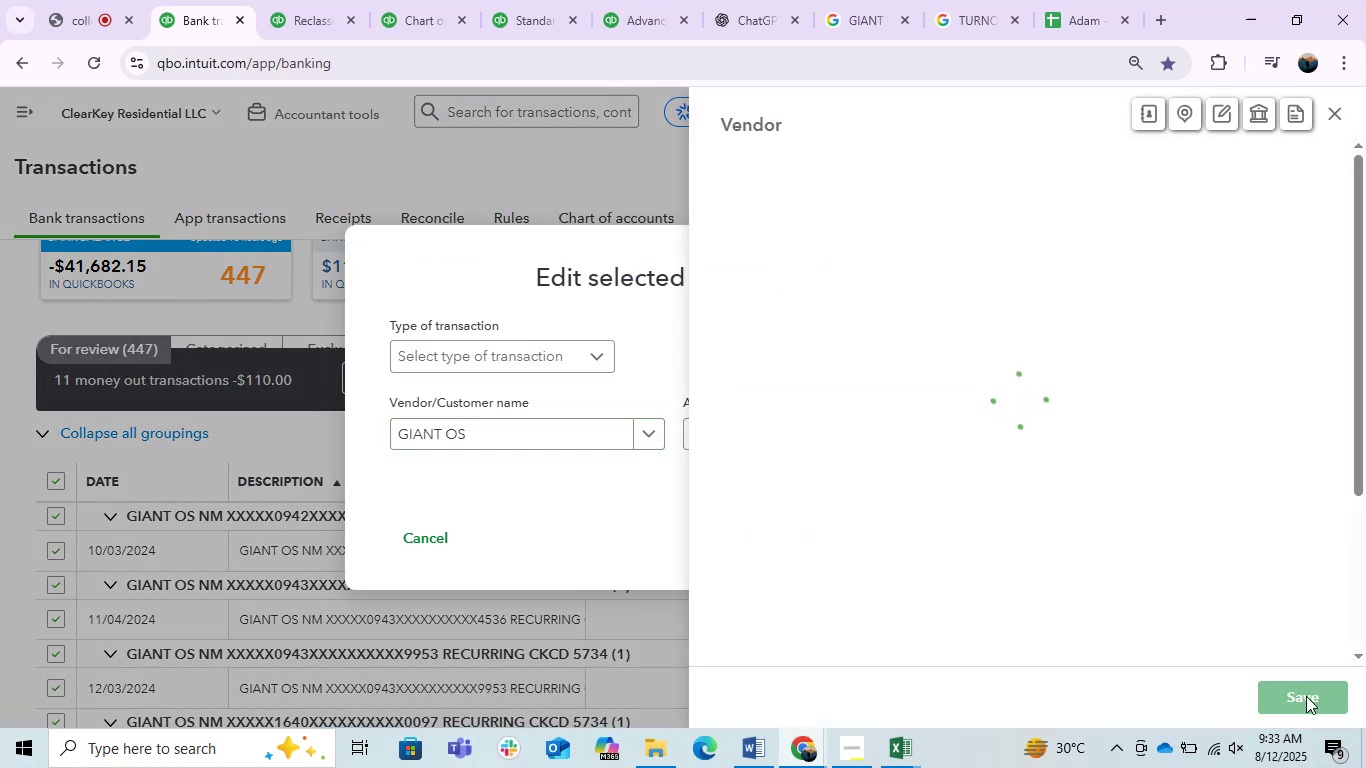 
left_click([1306, 696])
 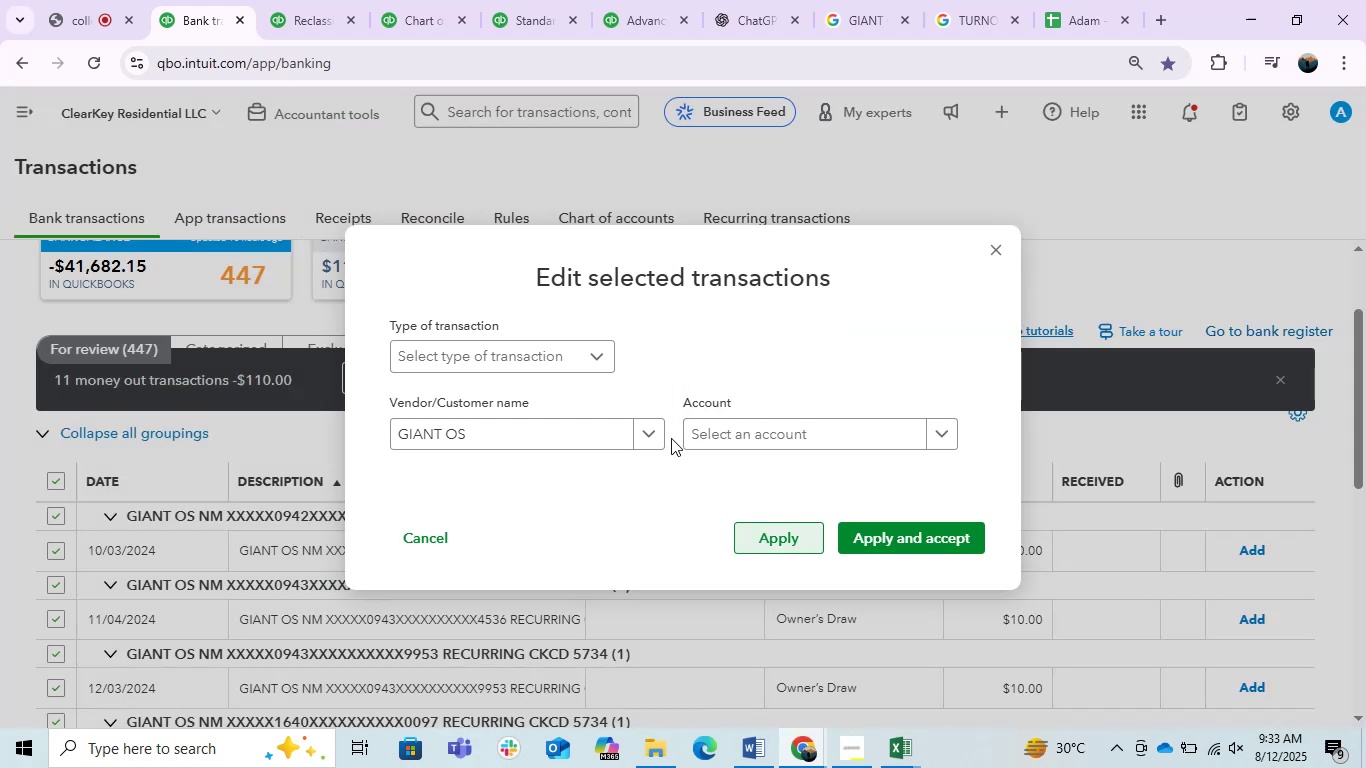 
left_click([561, 354])
 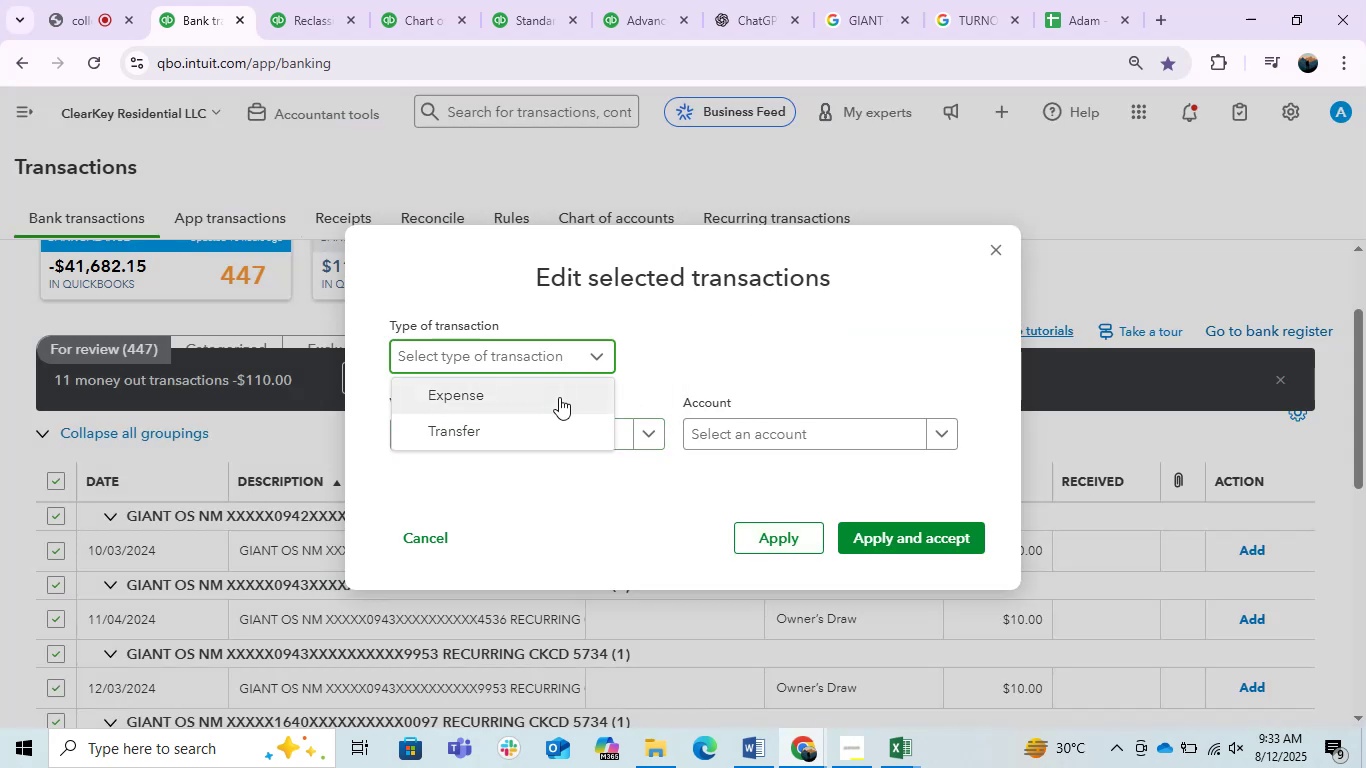 
left_click([545, 395])
 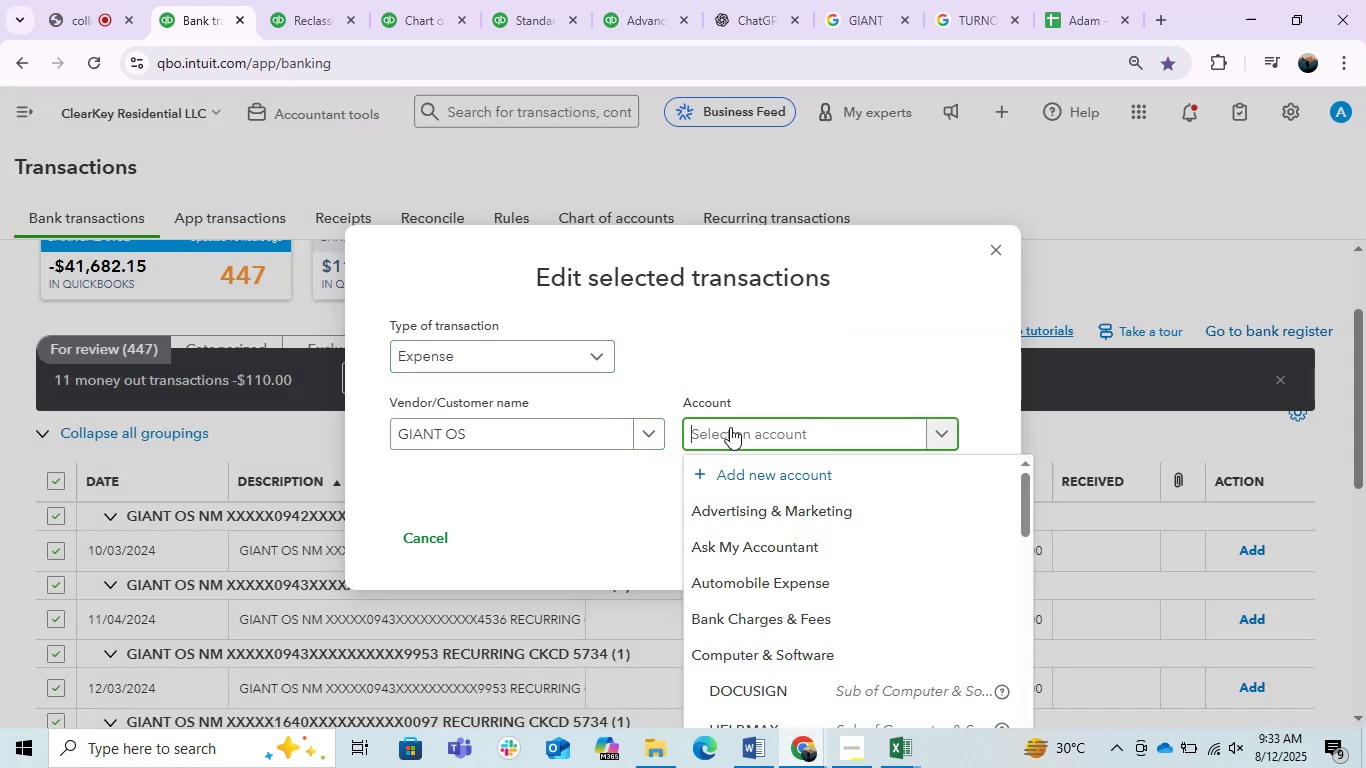 
type(due)
 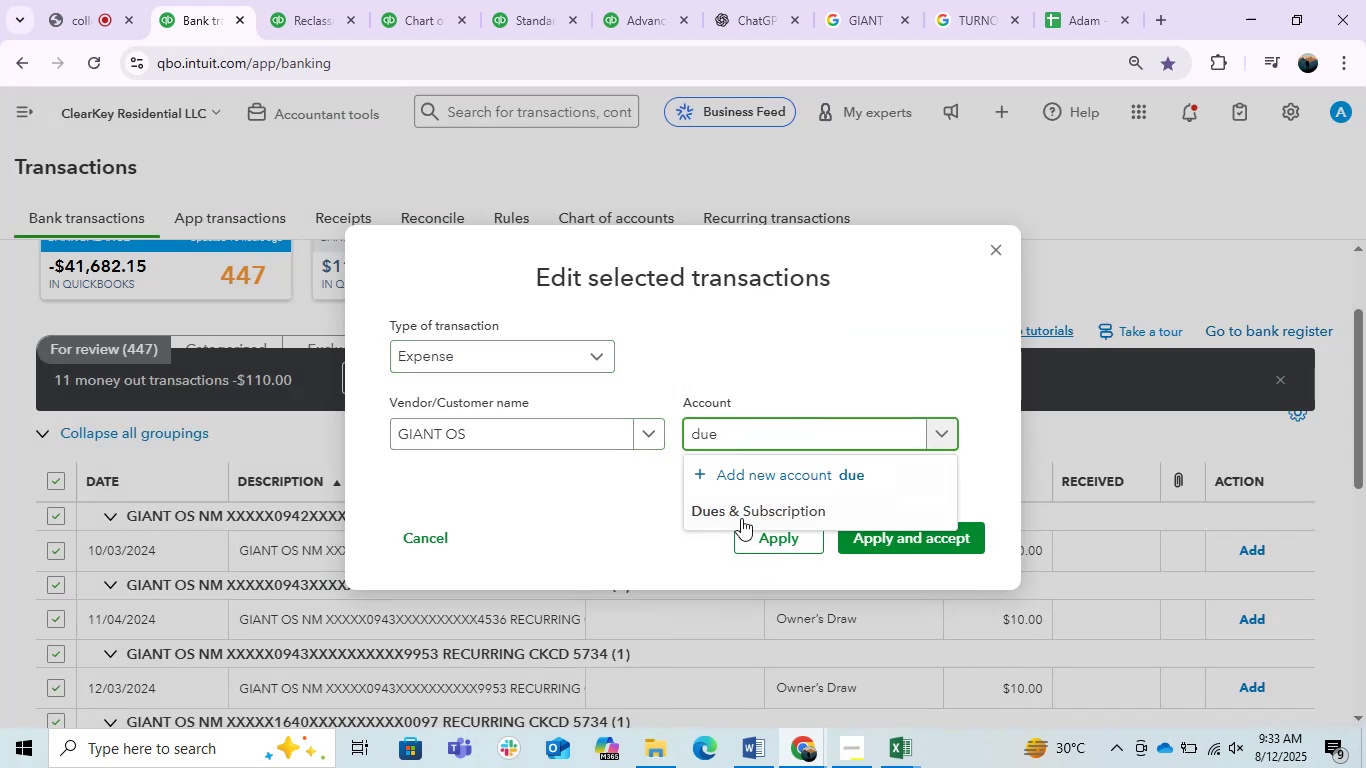 
left_click([752, 501])
 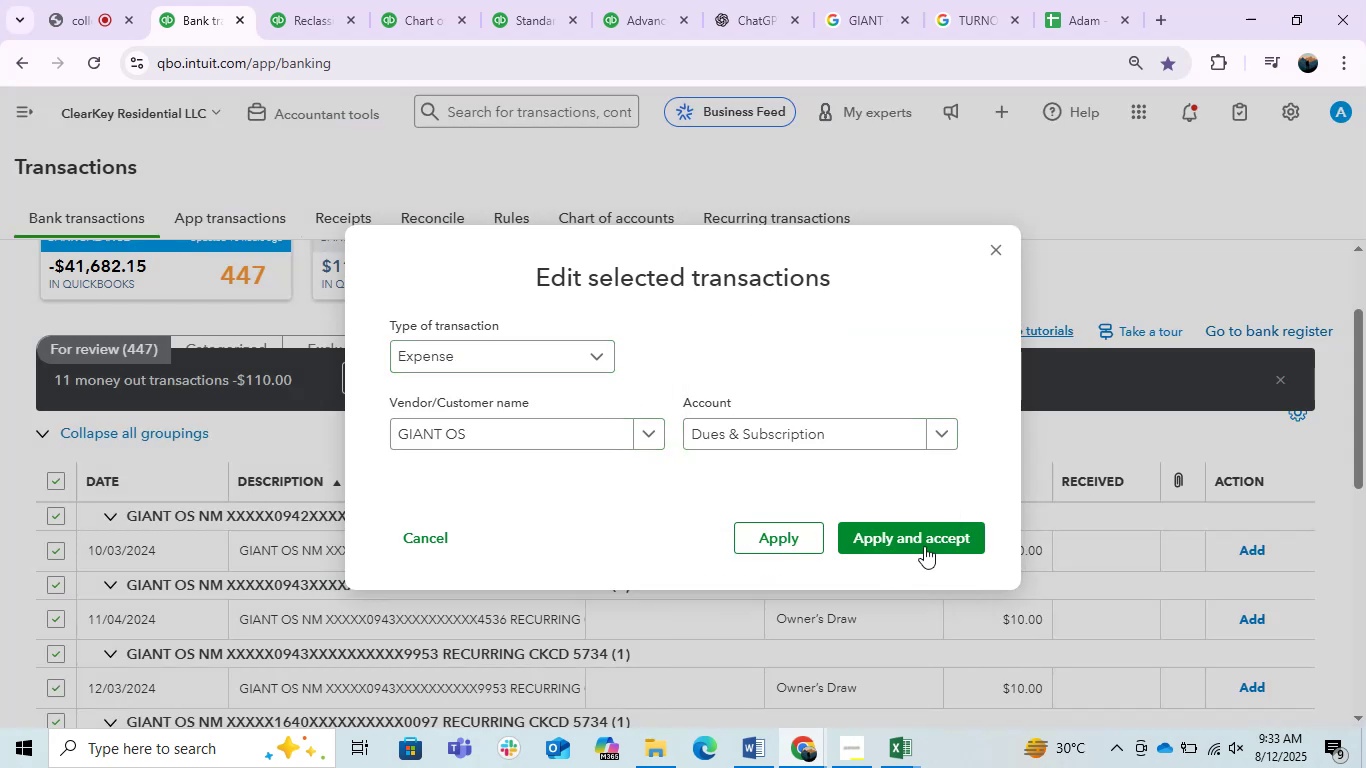 
left_click([912, 543])
 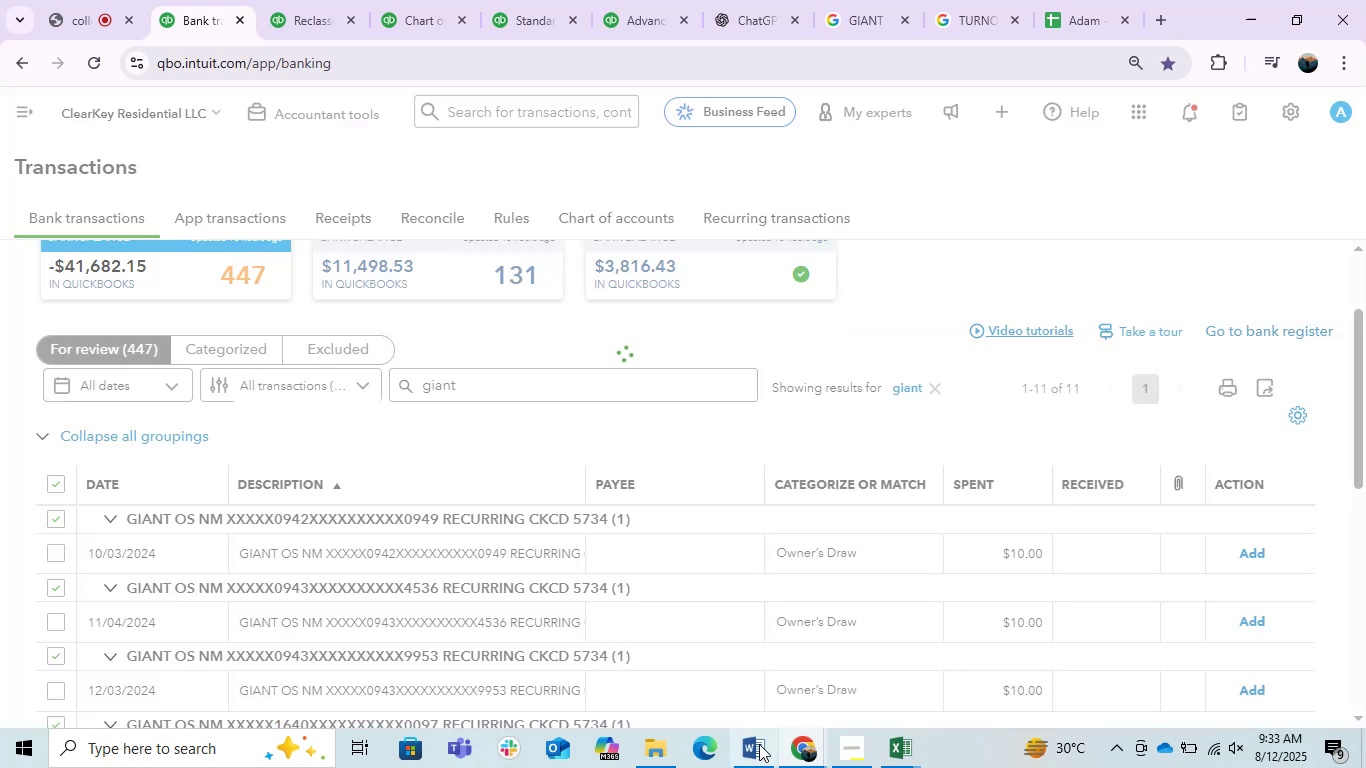 
left_click([751, 744])
 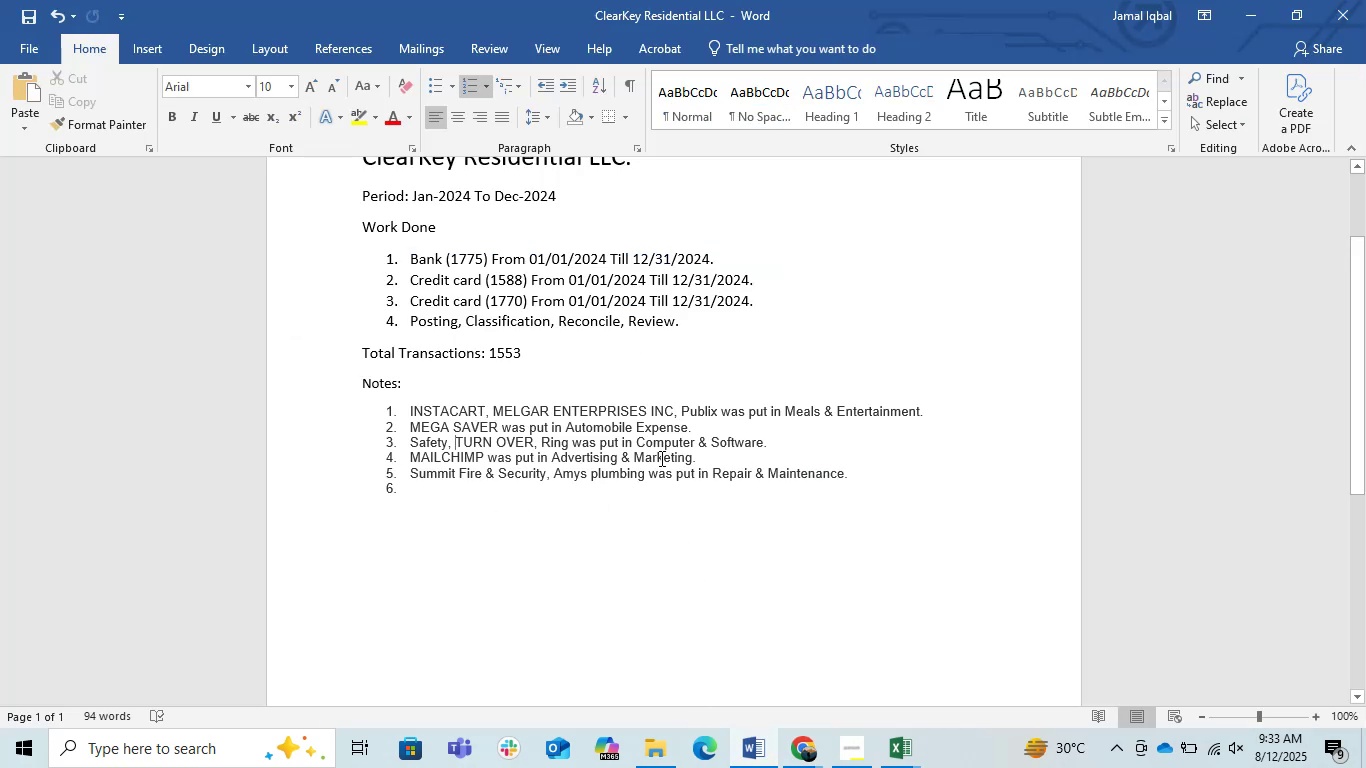 
wait(6.44)
 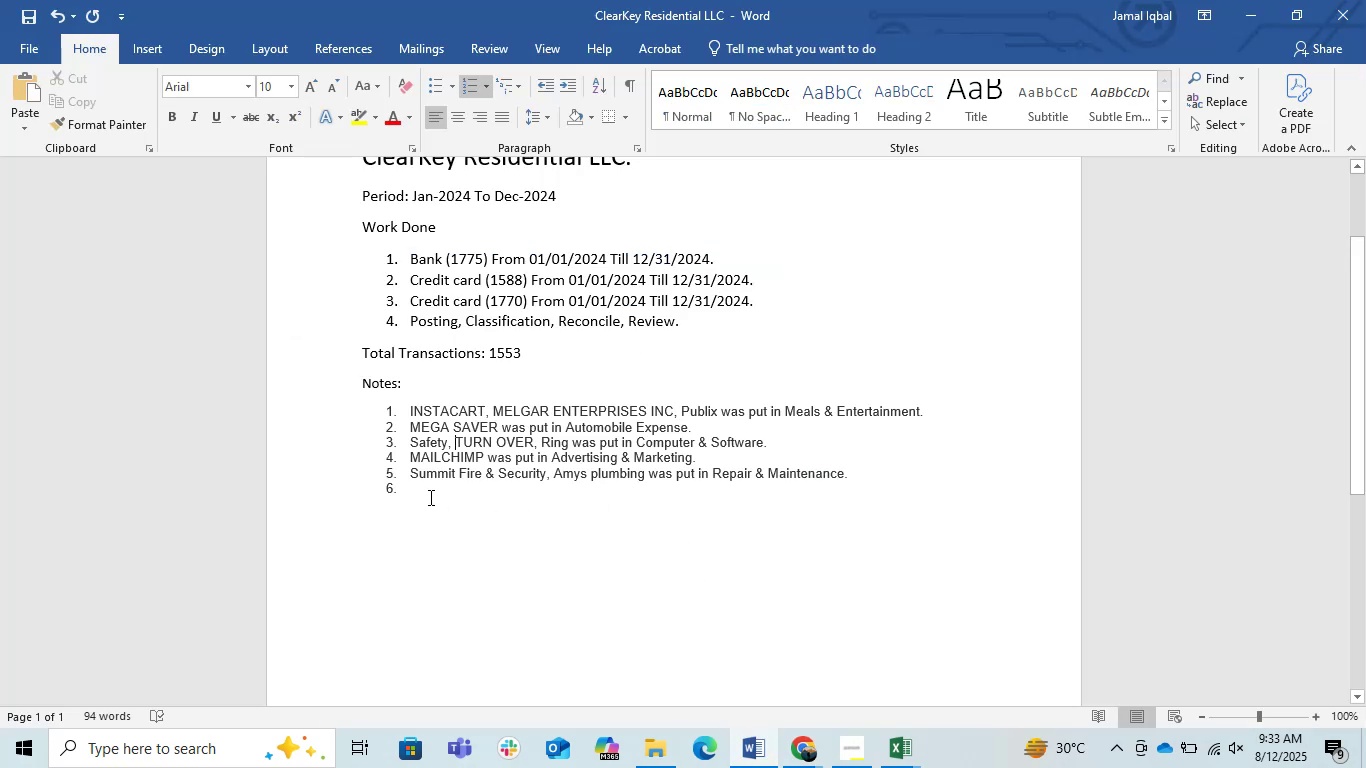 
left_click([456, 515])
 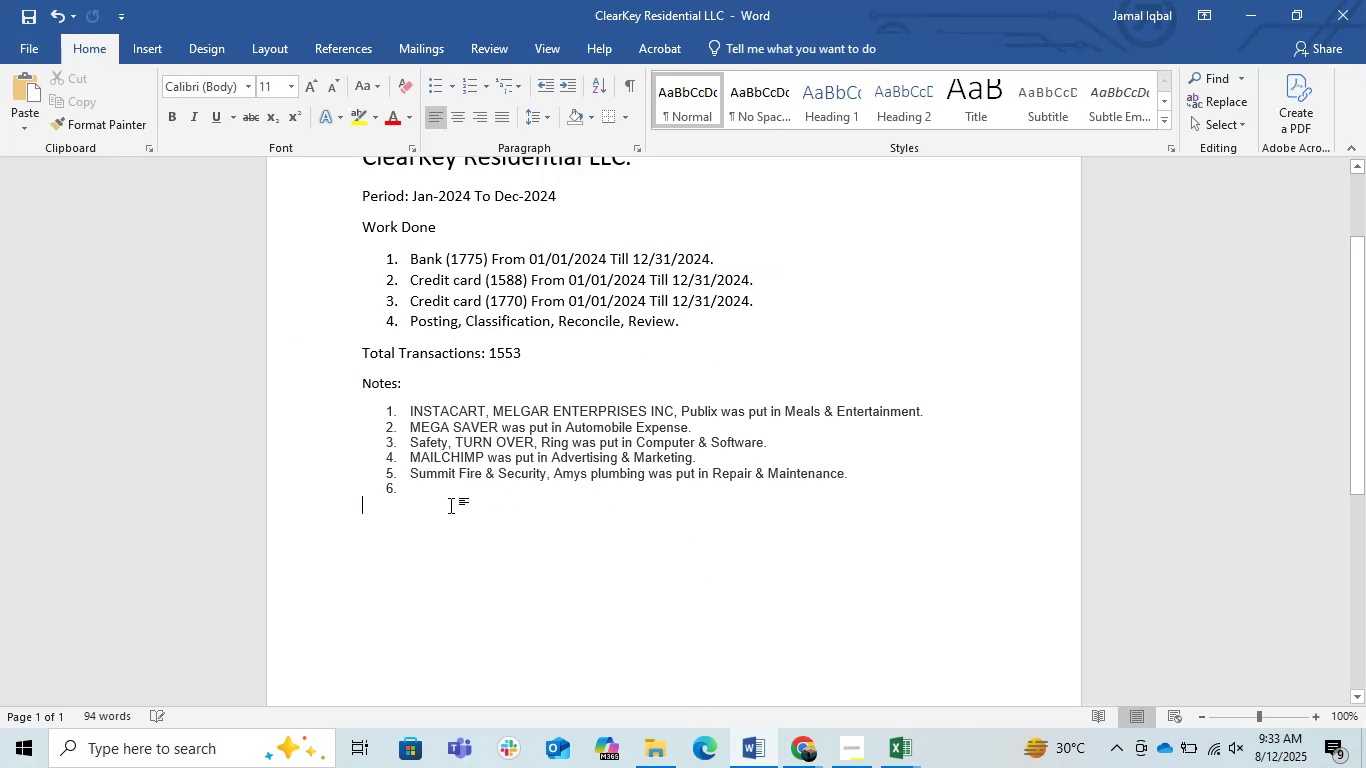 
hold_key(key=ControlLeft, duration=0.34)
 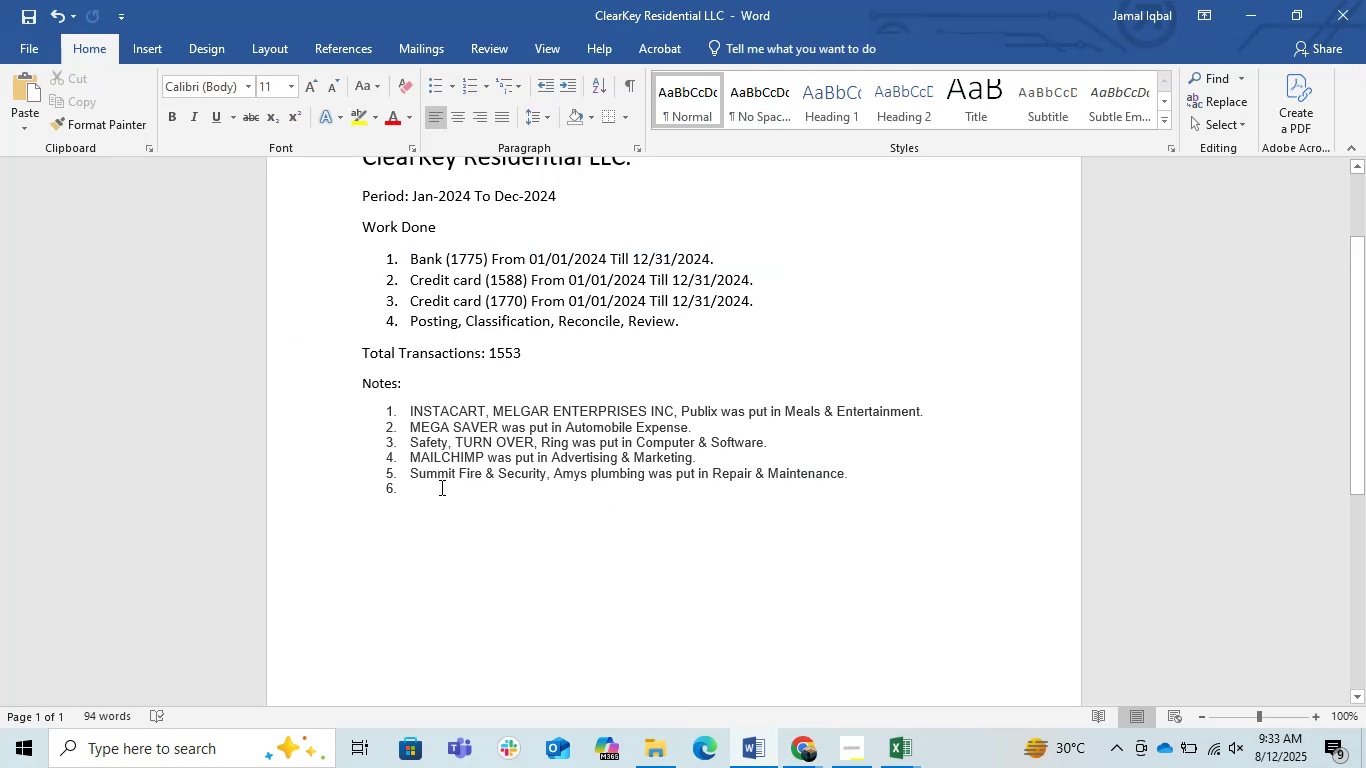 
left_click([440, 487])
 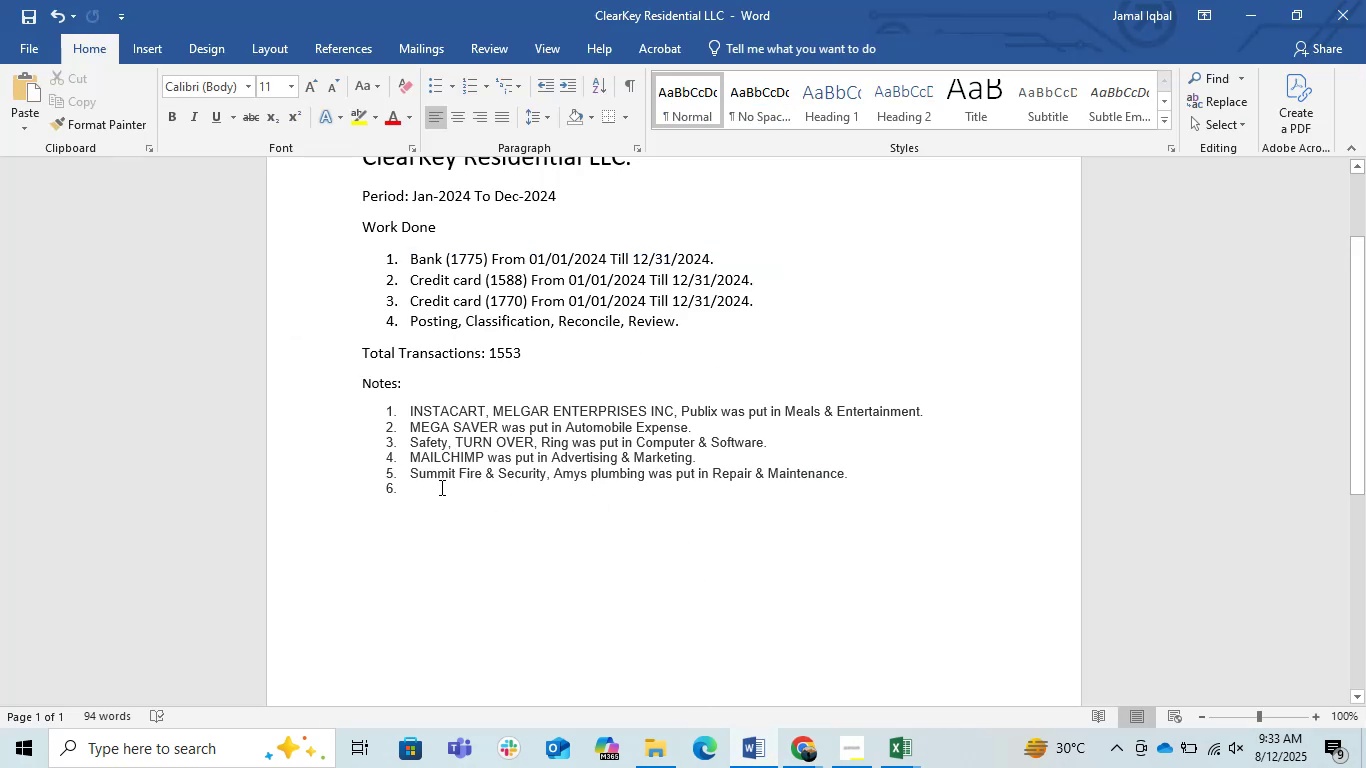 
key(Control+V)
 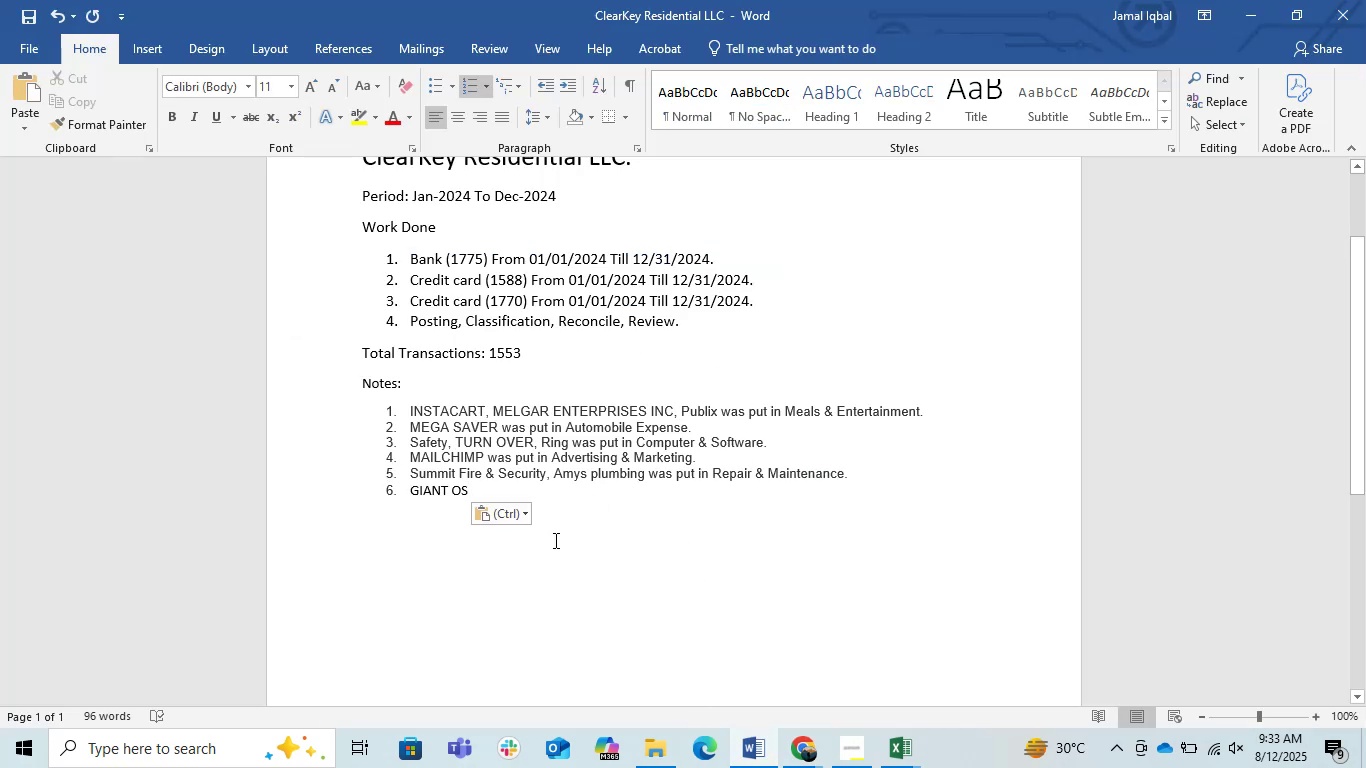 
type( was put in Dues & Subscription.)
 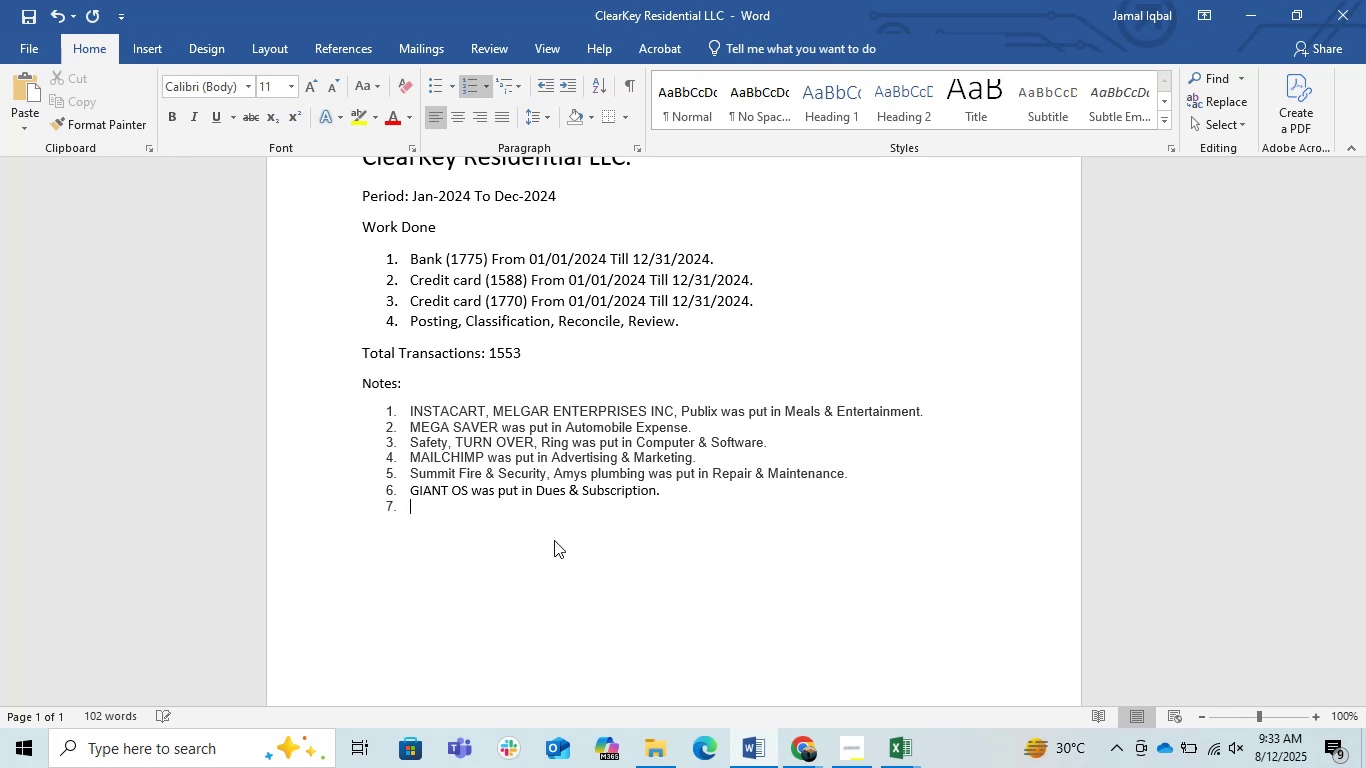 
 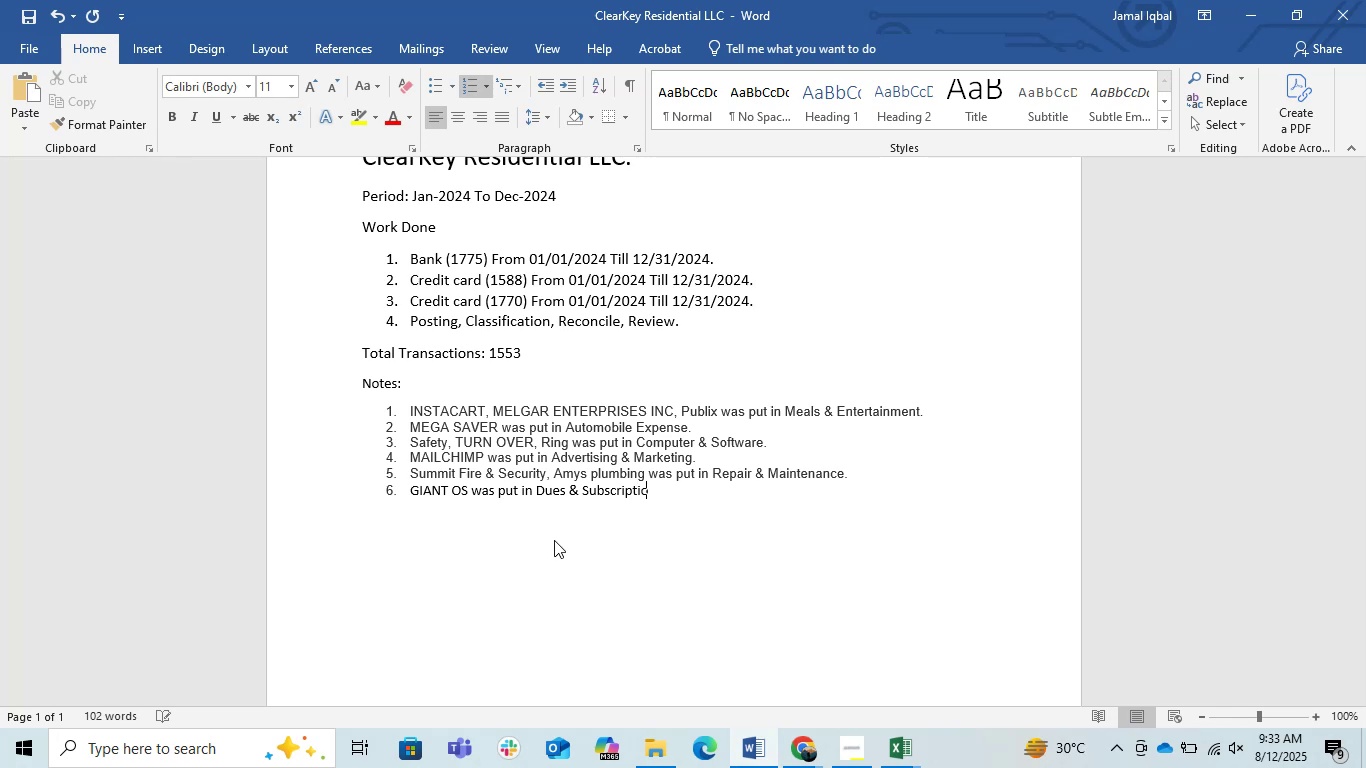 
key(Enter)
 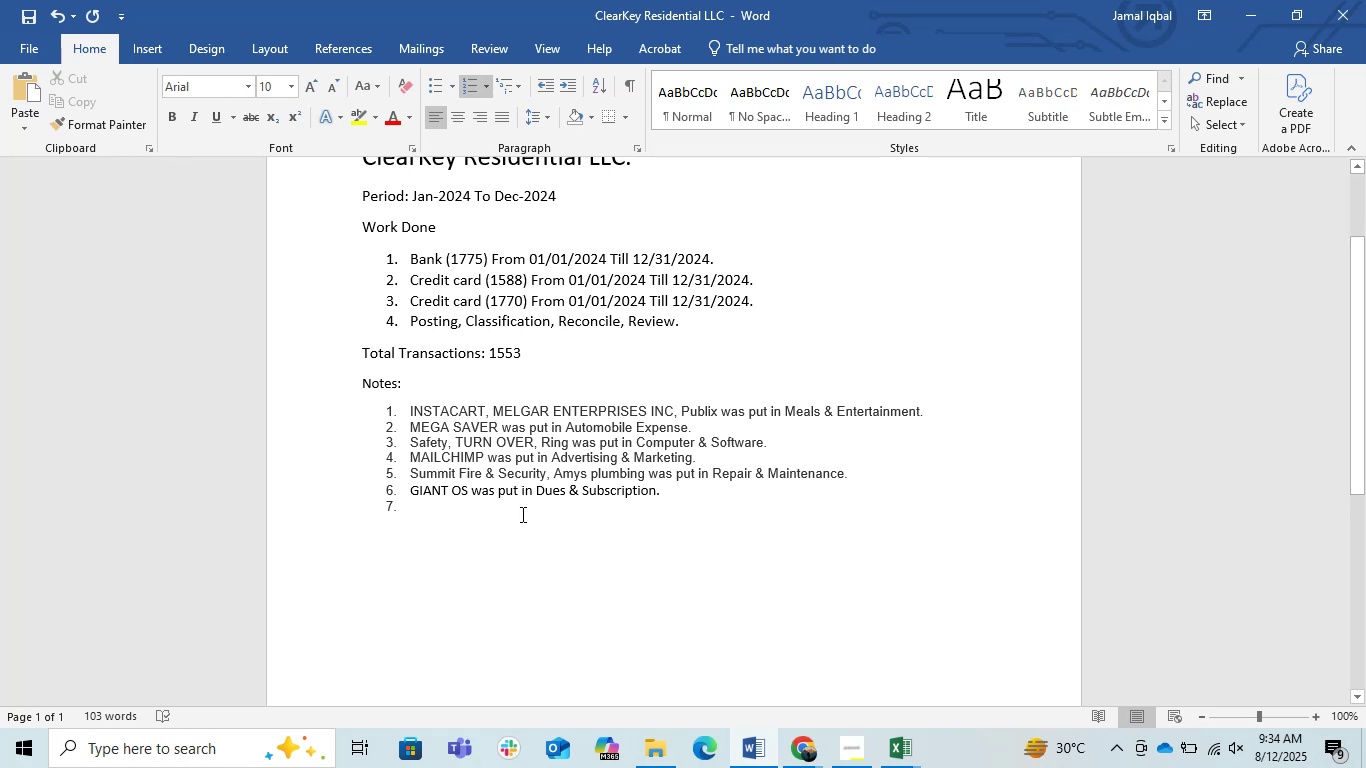 
wait(50.47)
 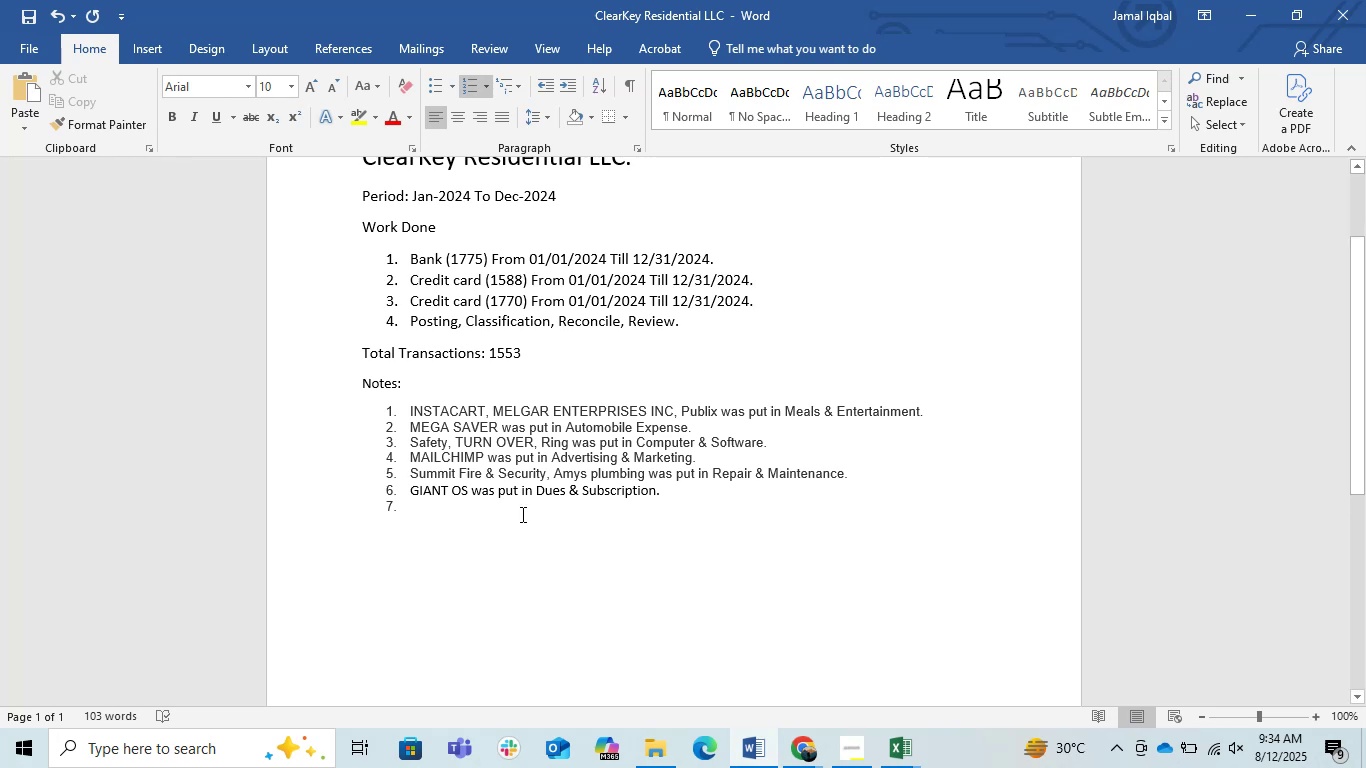 
scroll: coordinate [603, 508], scroll_direction: up, amount: 1.0
 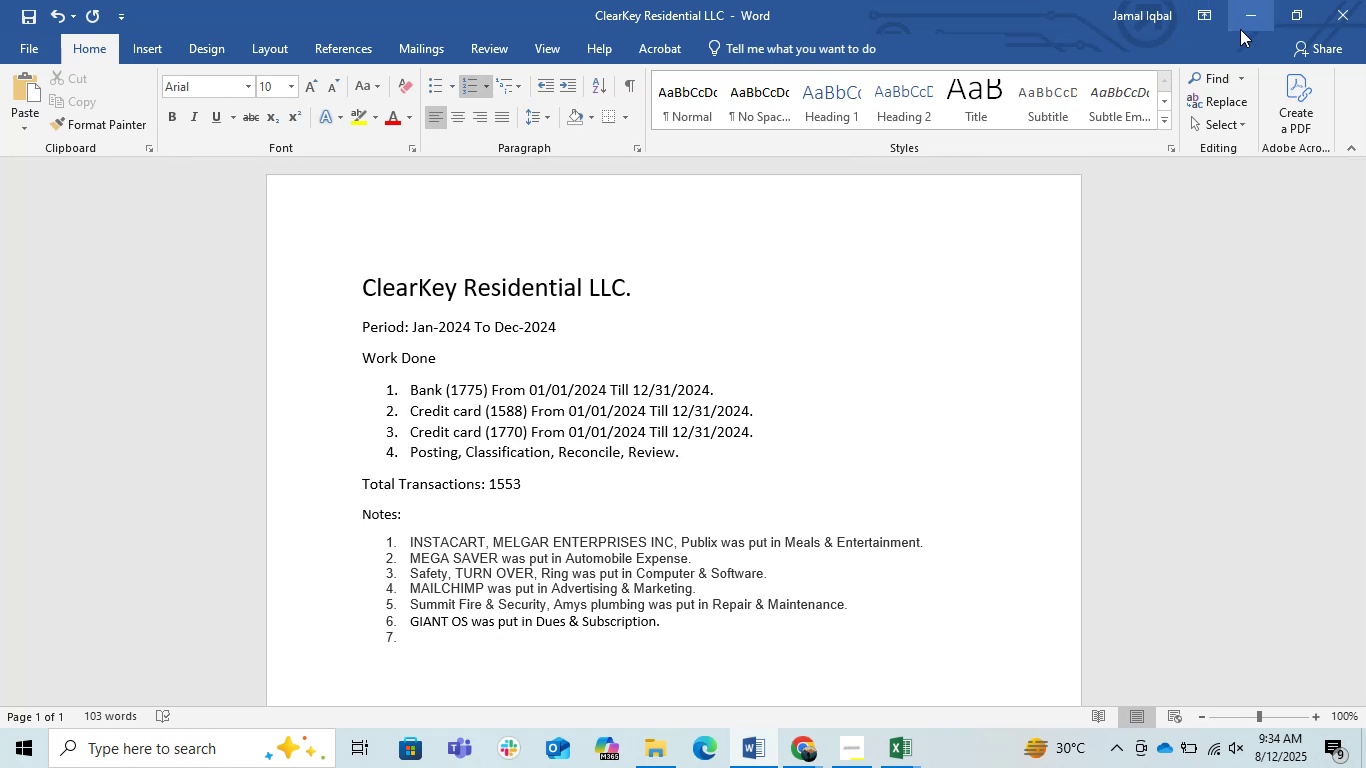 
left_click([1243, 28])
 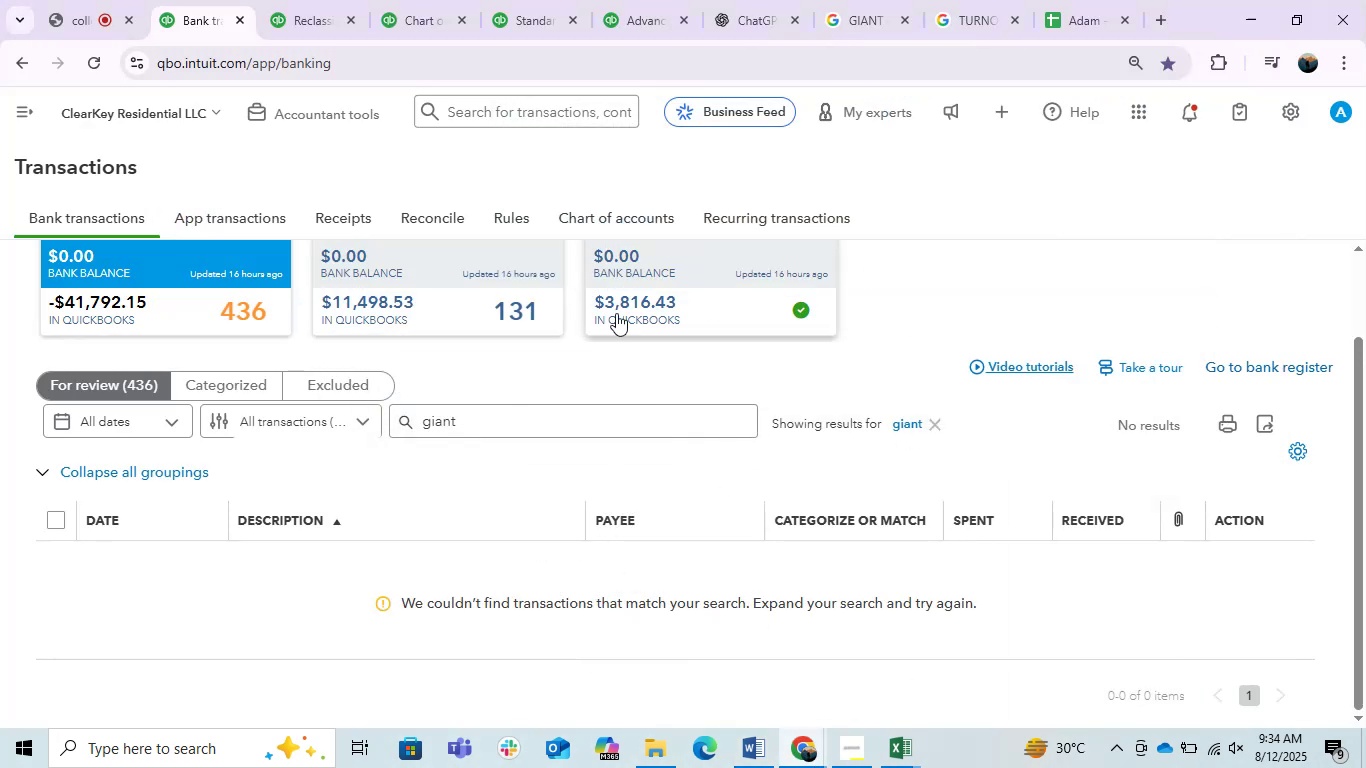 
wait(6.48)
 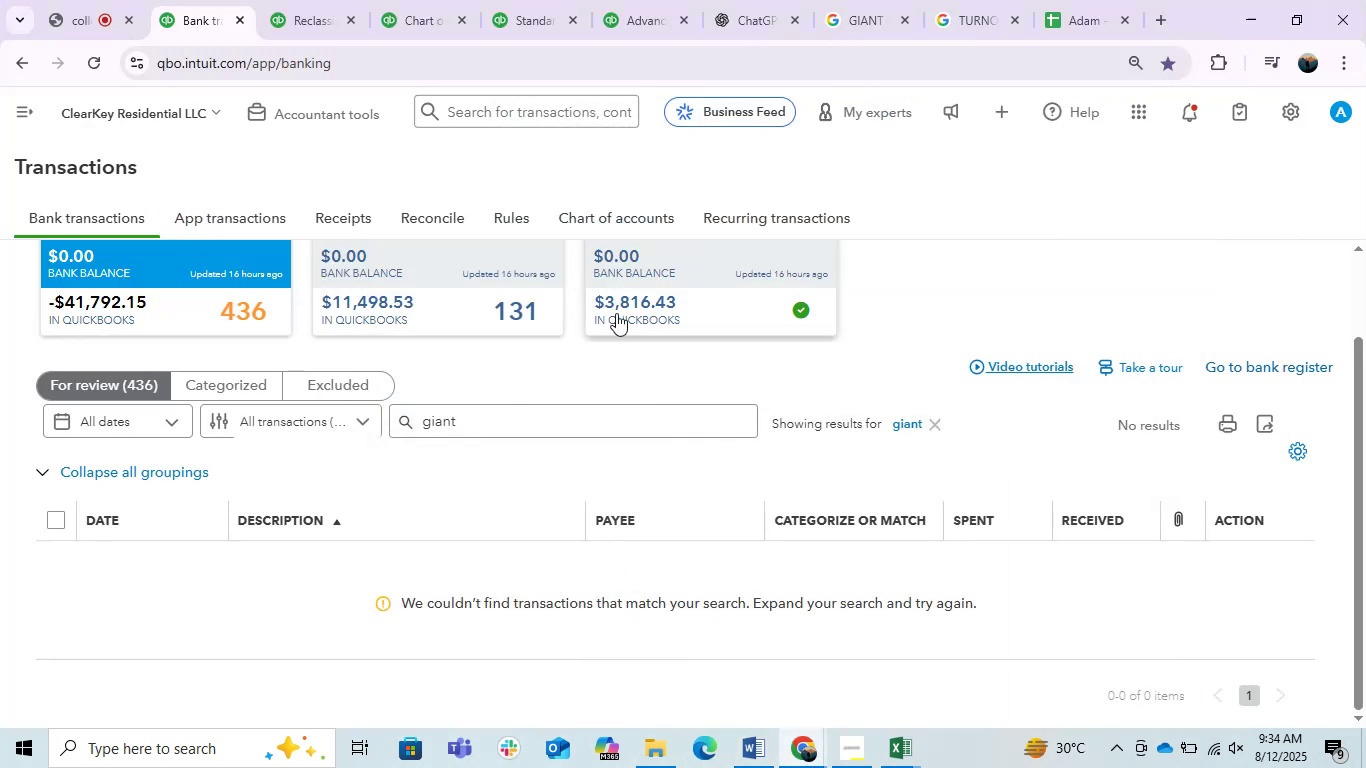 
left_click([435, 282])
 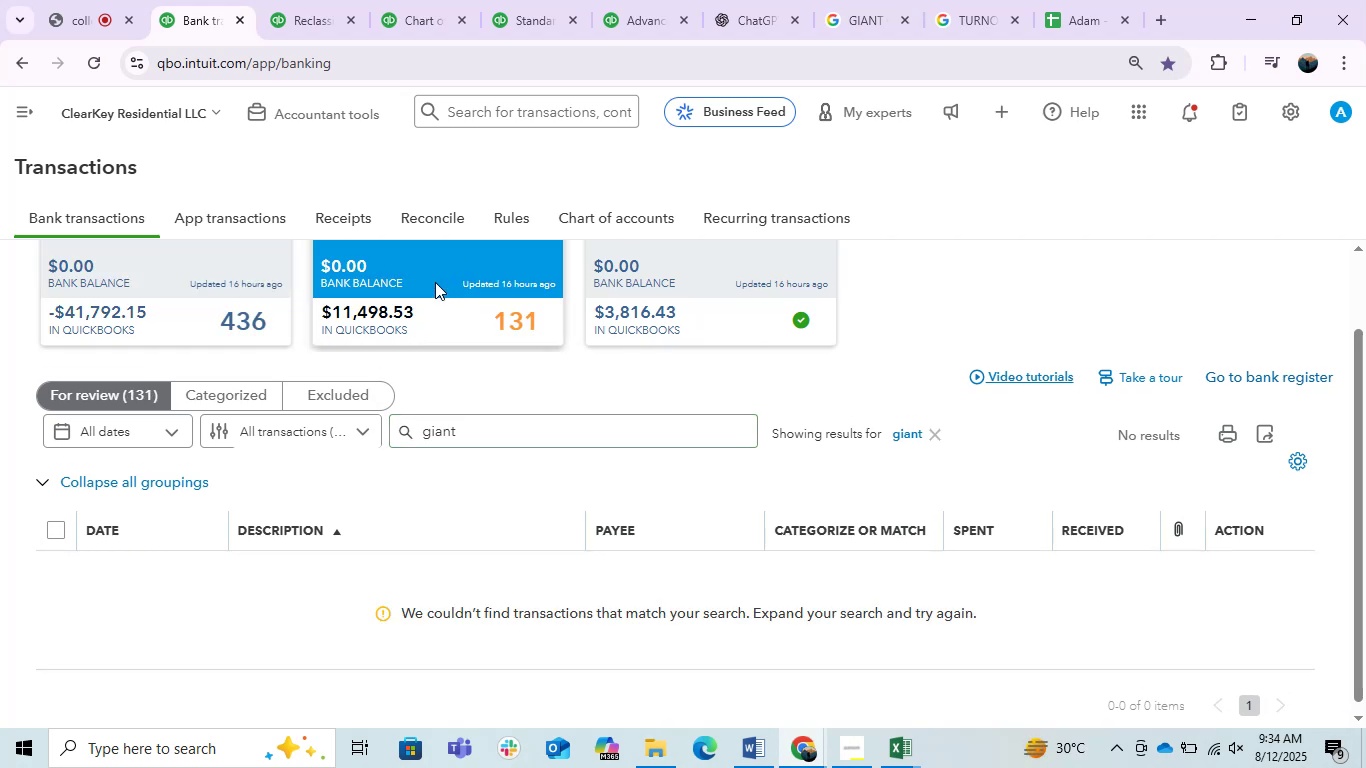 
wait(6.86)
 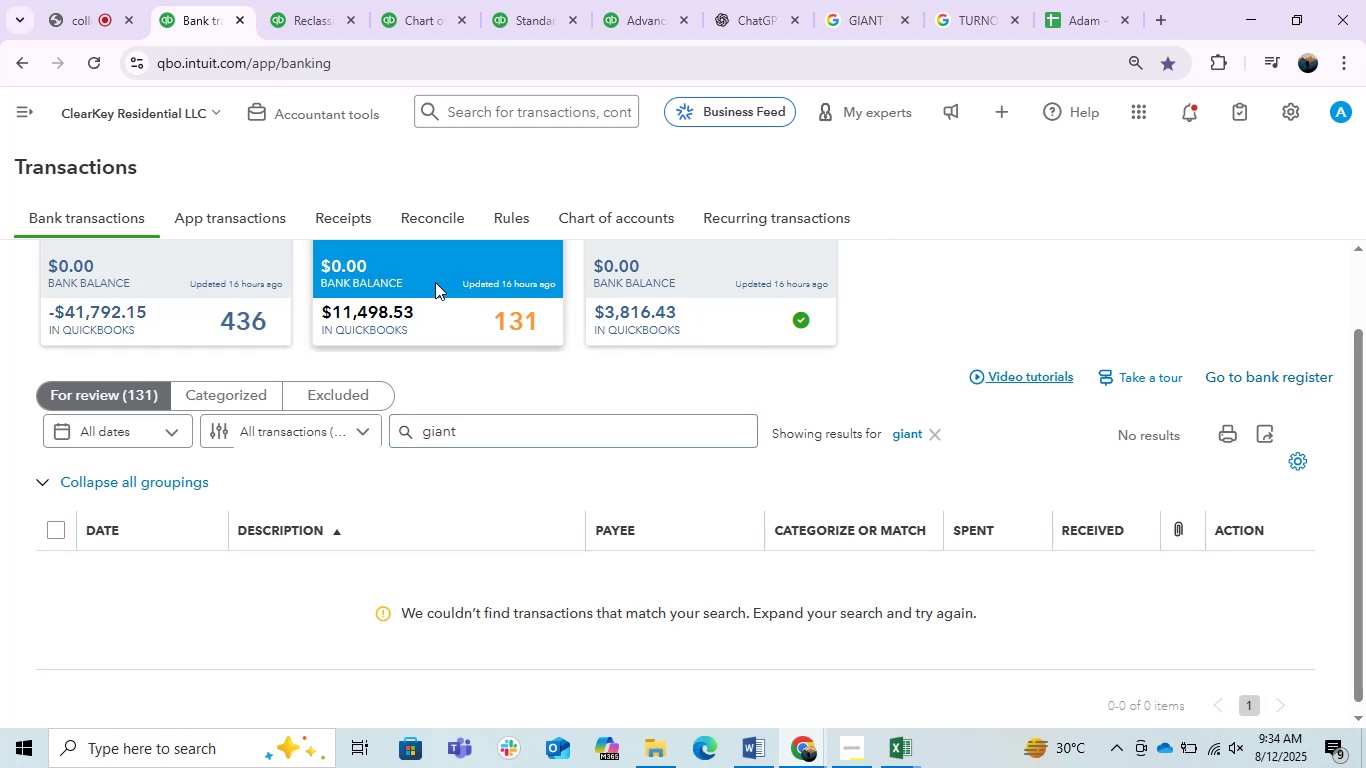 
scroll: coordinate [435, 282], scroll_direction: down, amount: 2.0
 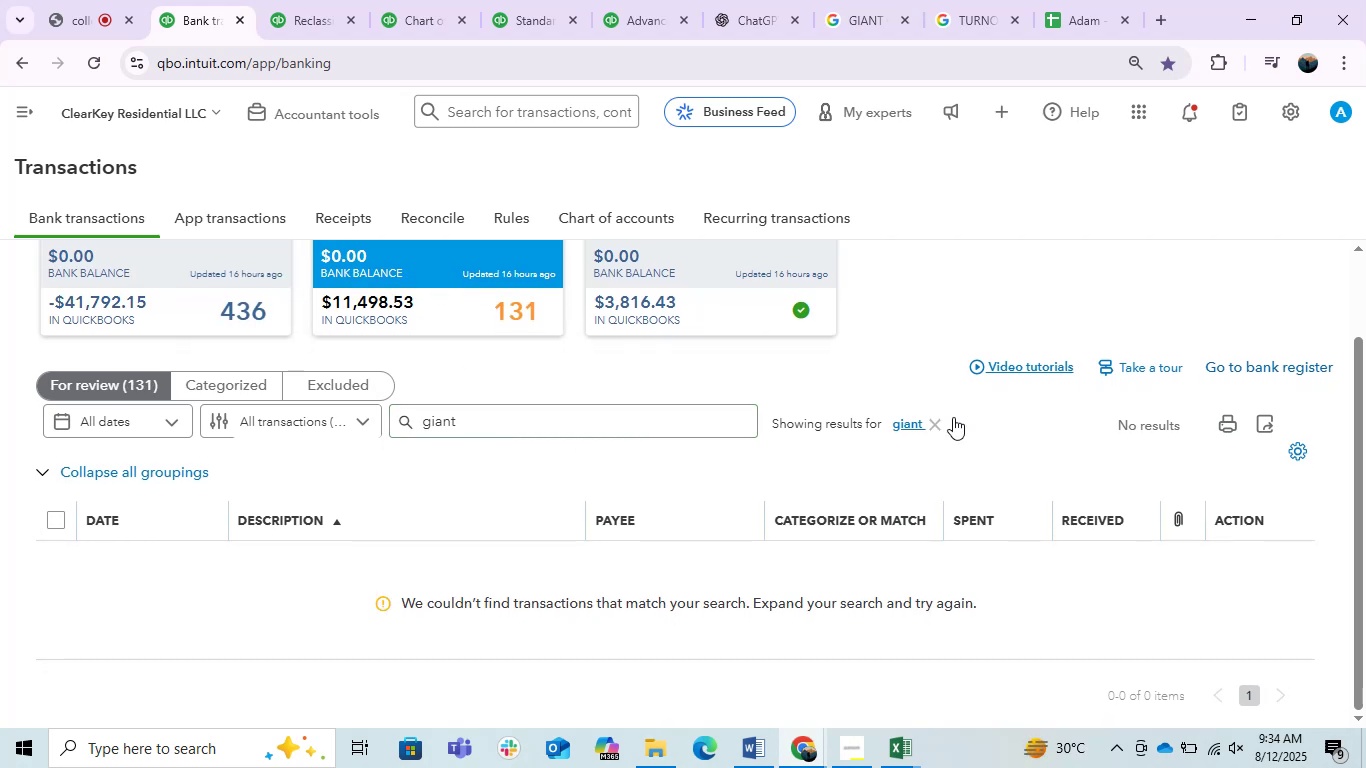 
left_click([931, 421])
 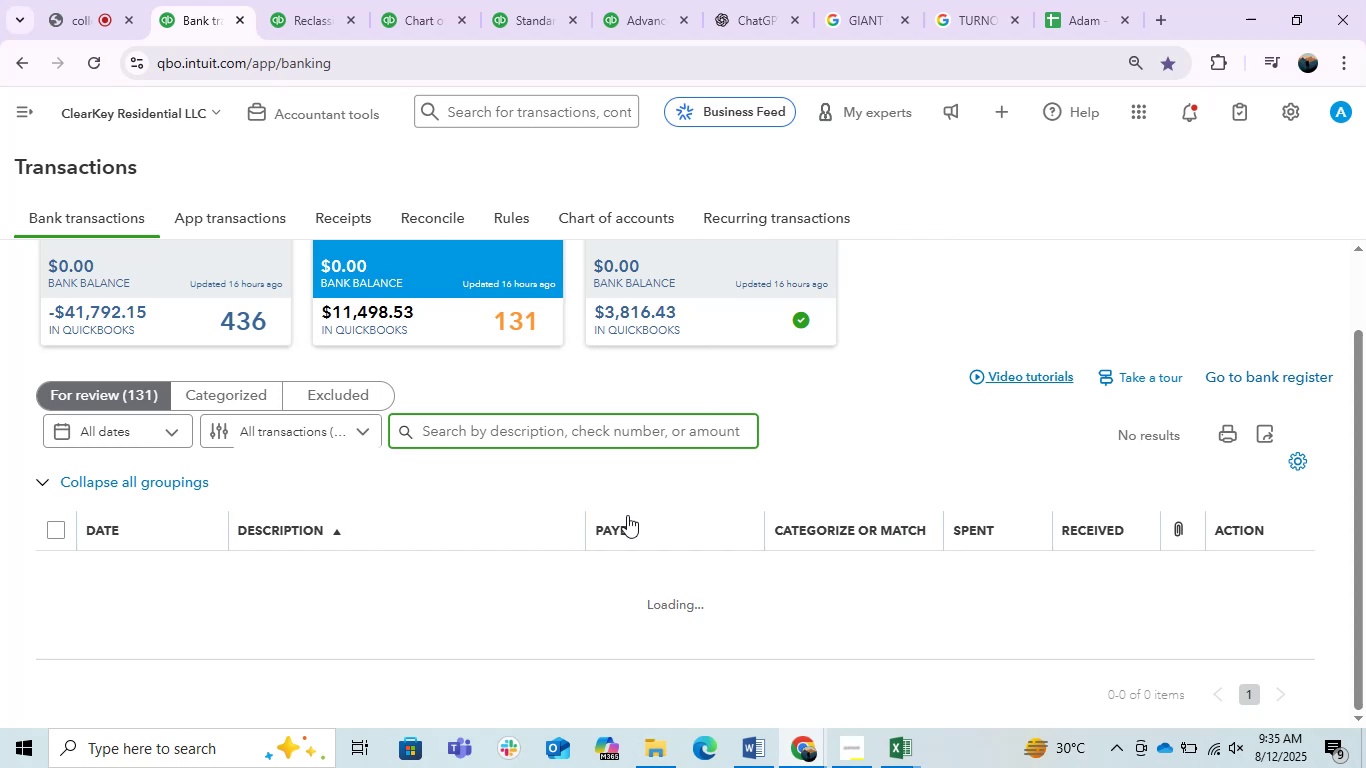 
scroll: coordinate [651, 519], scroll_direction: down, amount: 6.0
 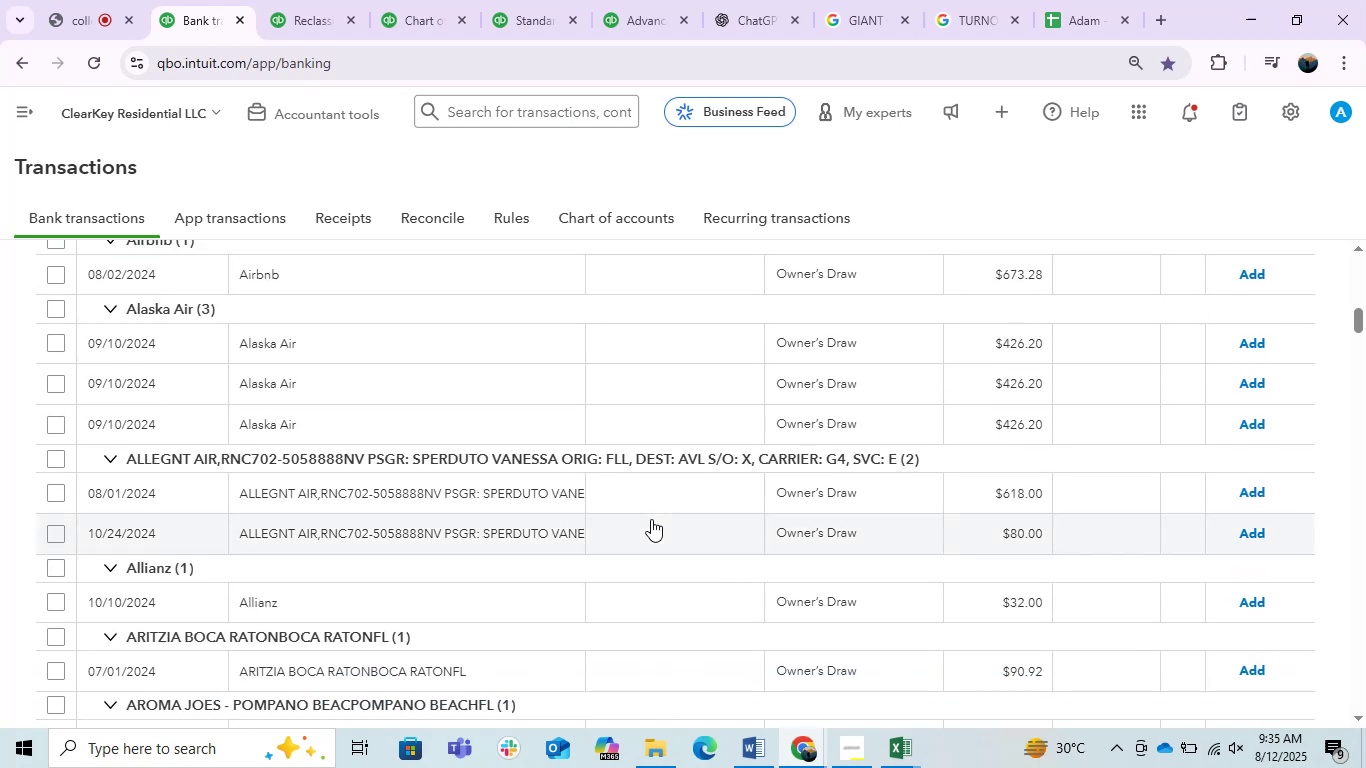 
wait(5.74)
 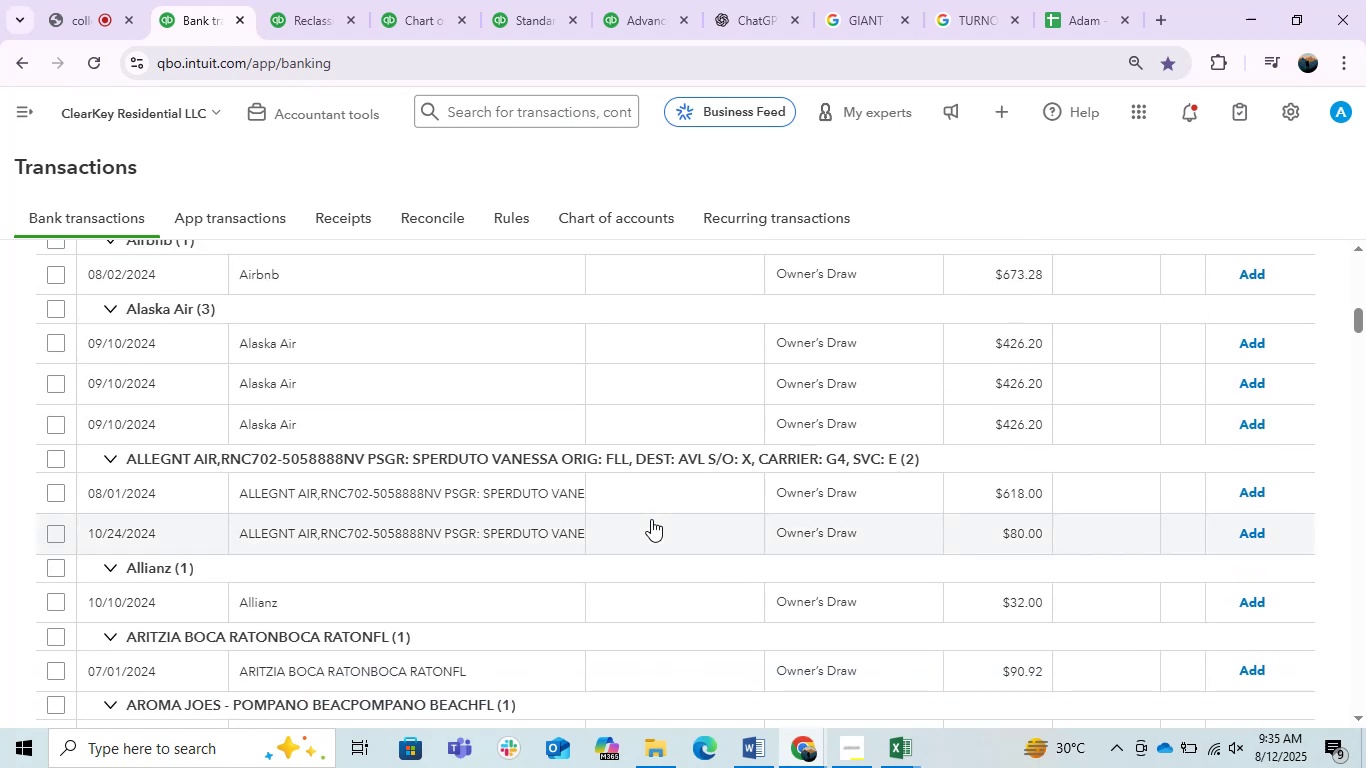 
scroll: coordinate [651, 519], scroll_direction: down, amount: 3.0
 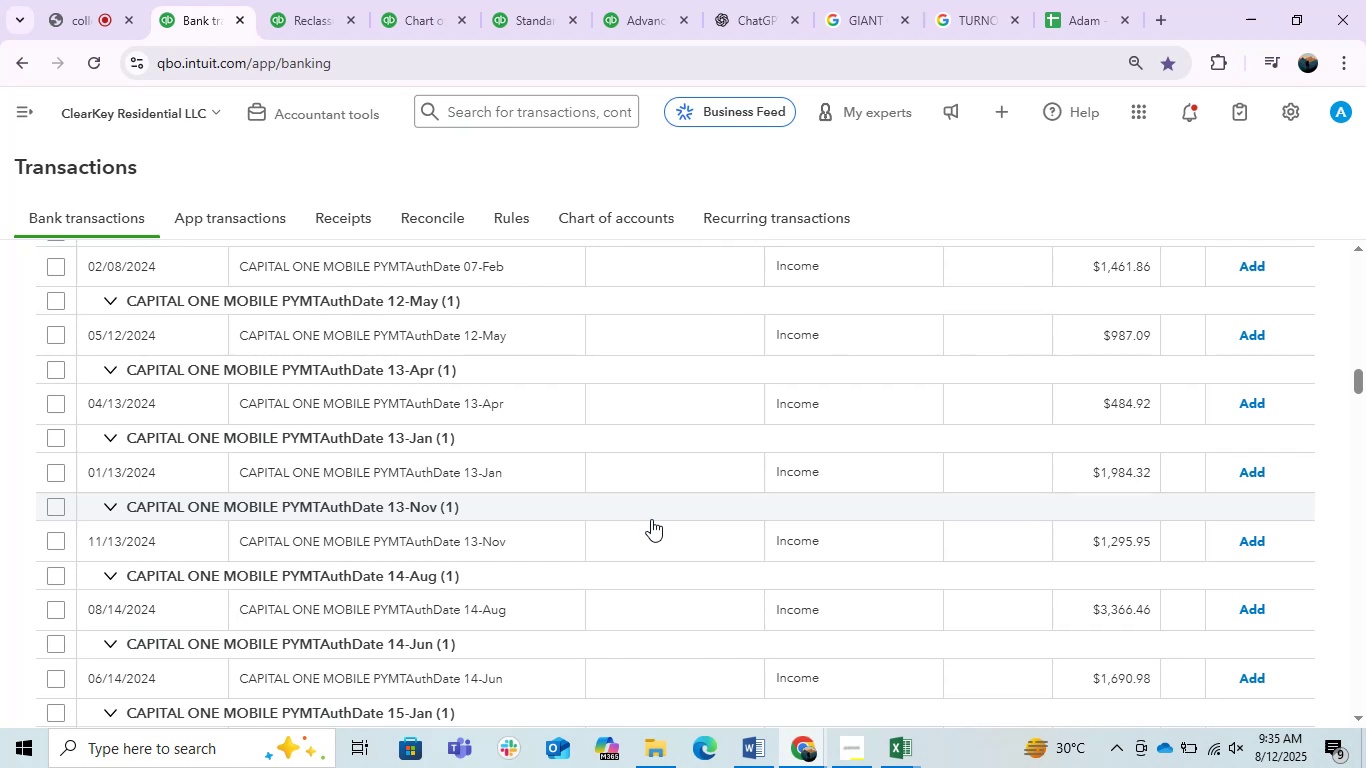 
wait(7.91)
 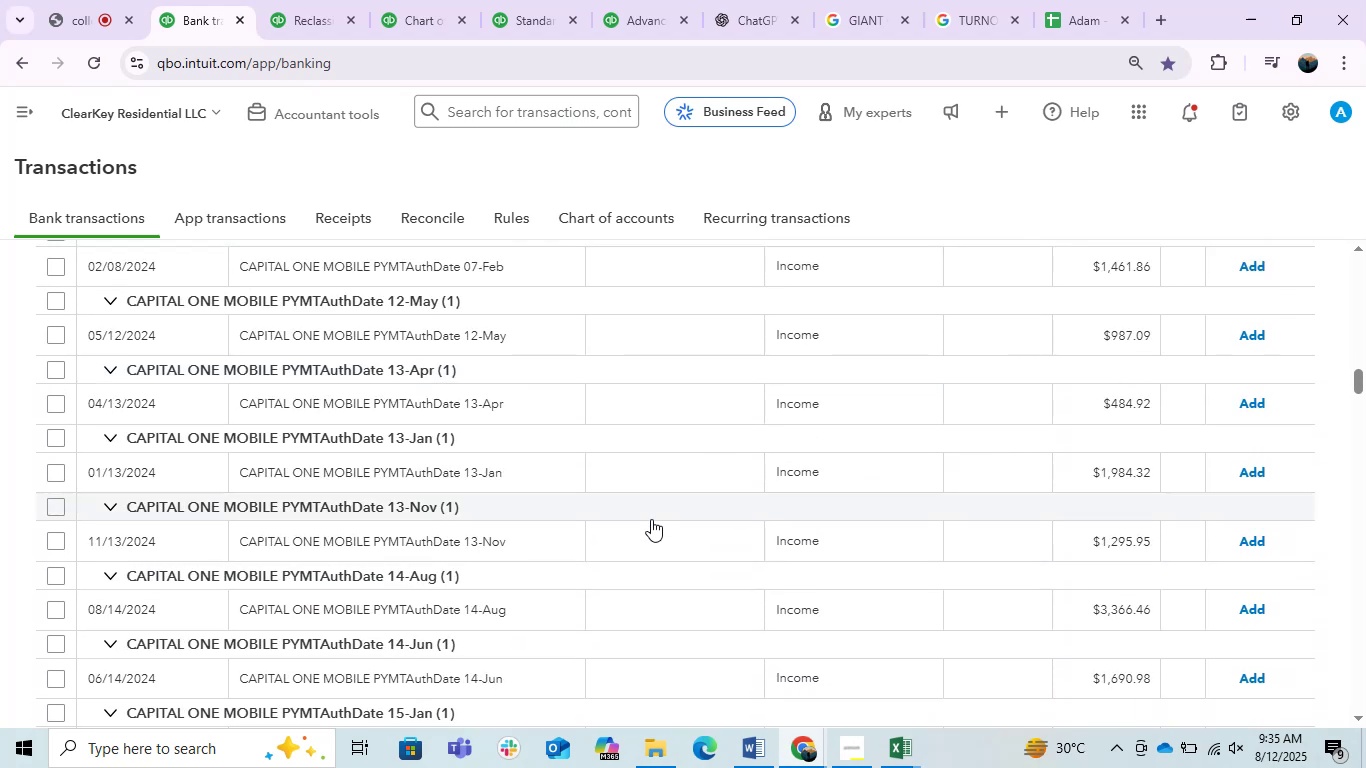 
scroll: coordinate [651, 519], scroll_direction: down, amount: 3.0
 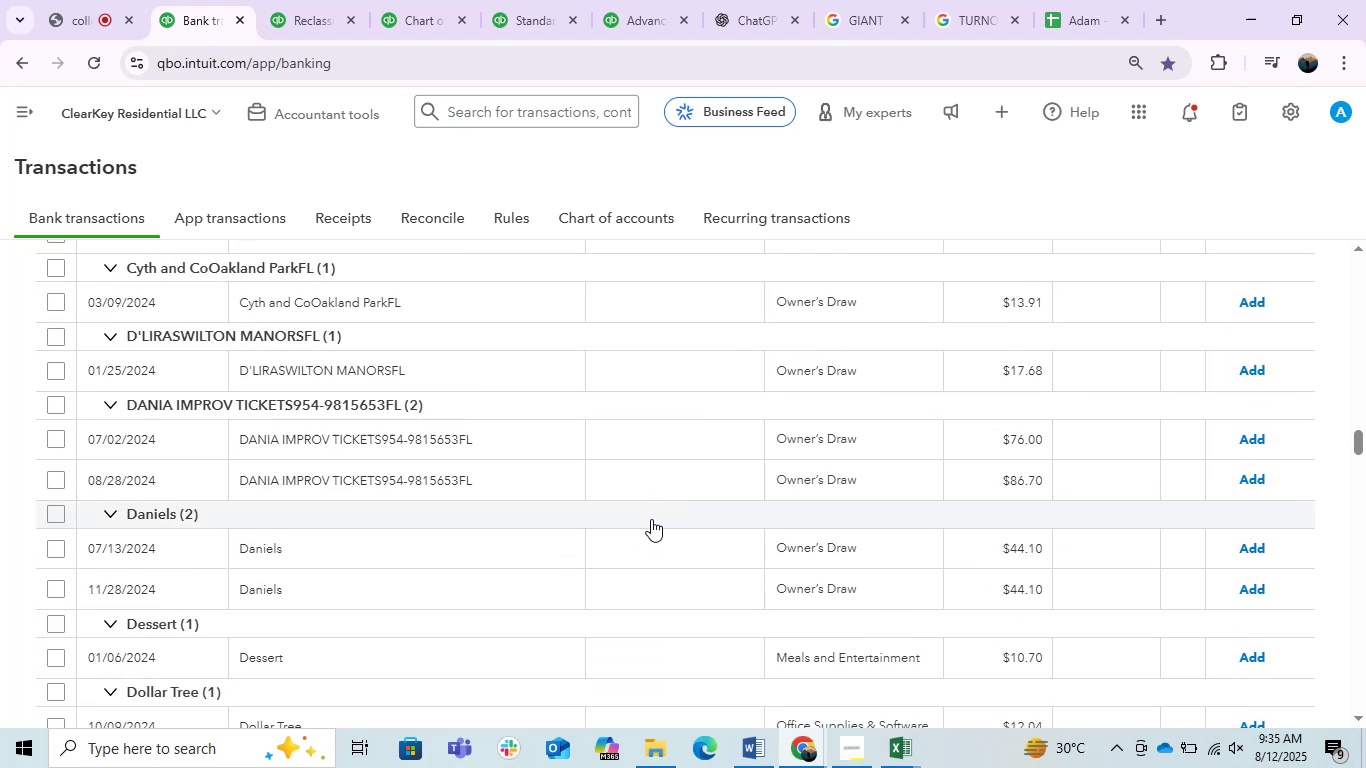 
scroll: coordinate [651, 519], scroll_direction: up, amount: 1.0
 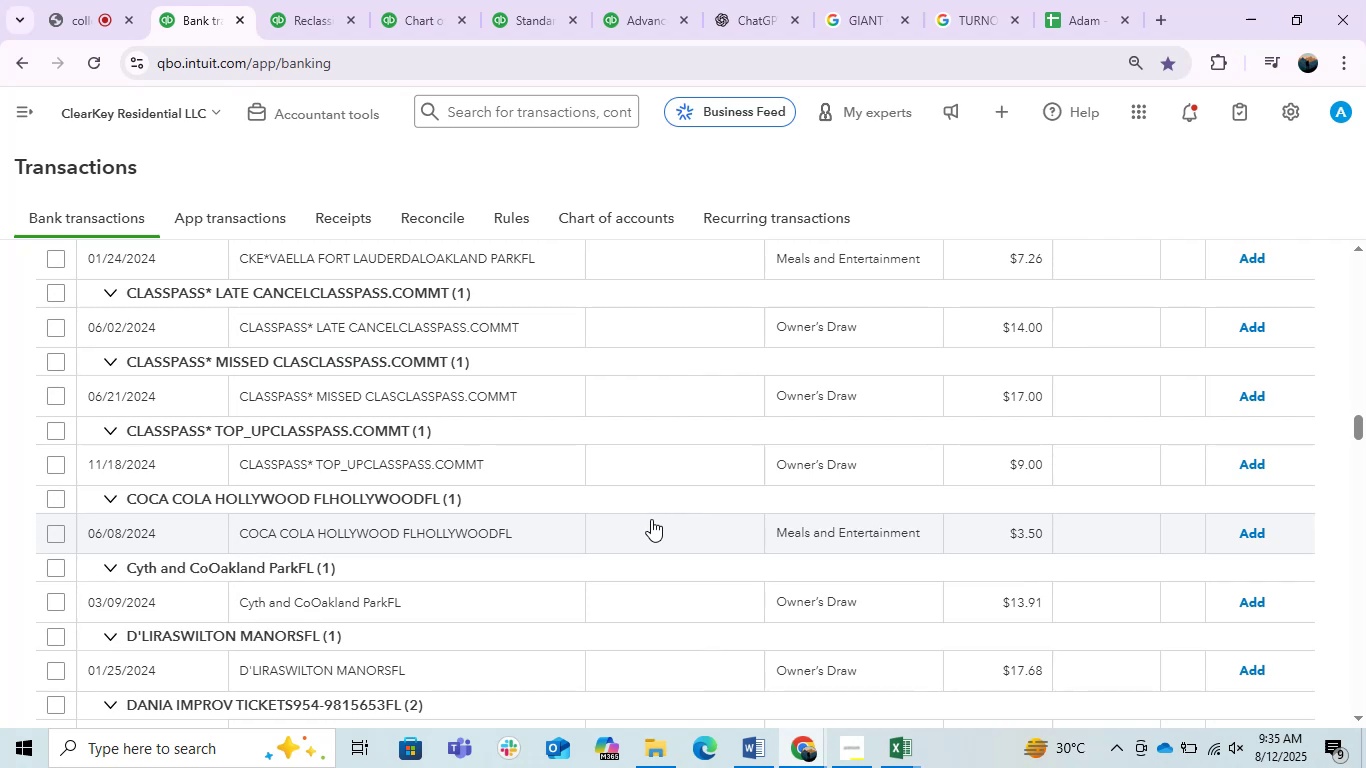 
scroll: coordinate [651, 519], scroll_direction: down, amount: 2.0
 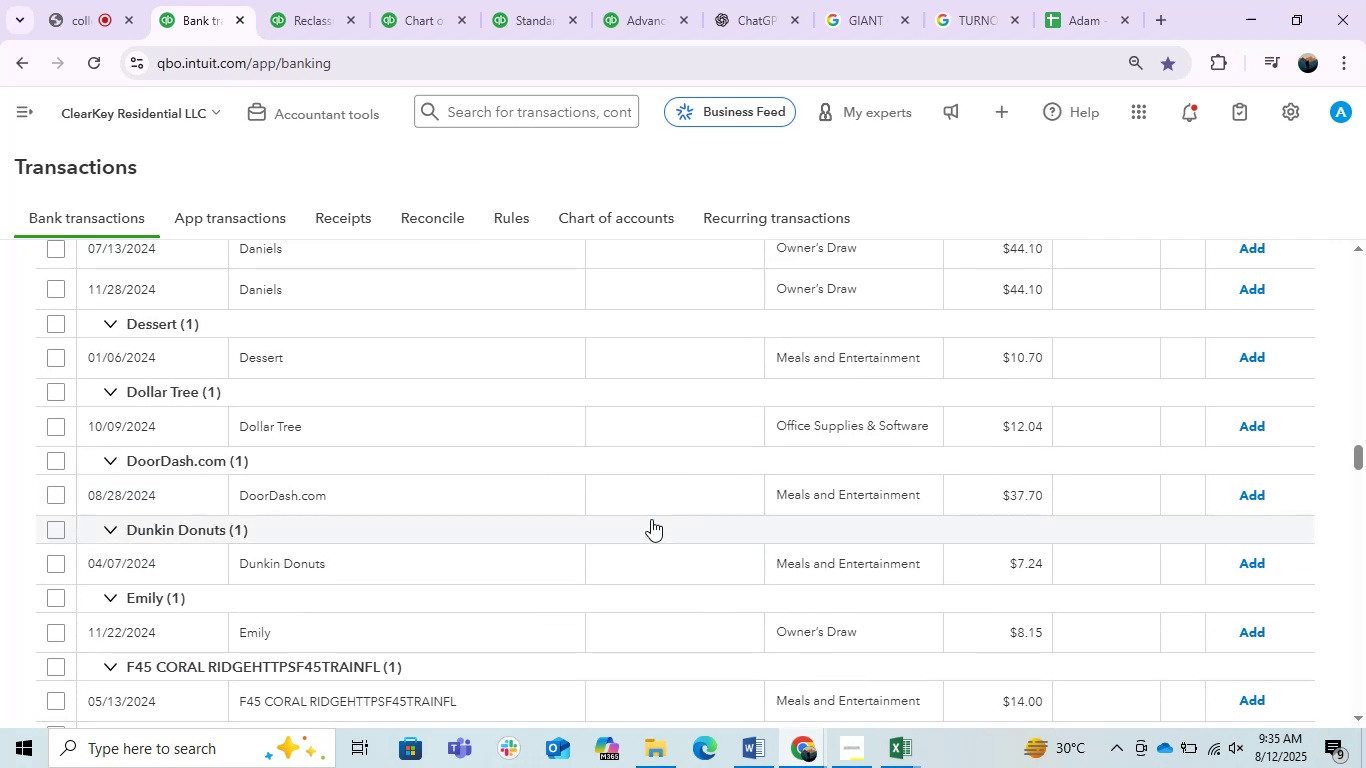 
scroll: coordinate [651, 519], scroll_direction: up, amount: 4.0
 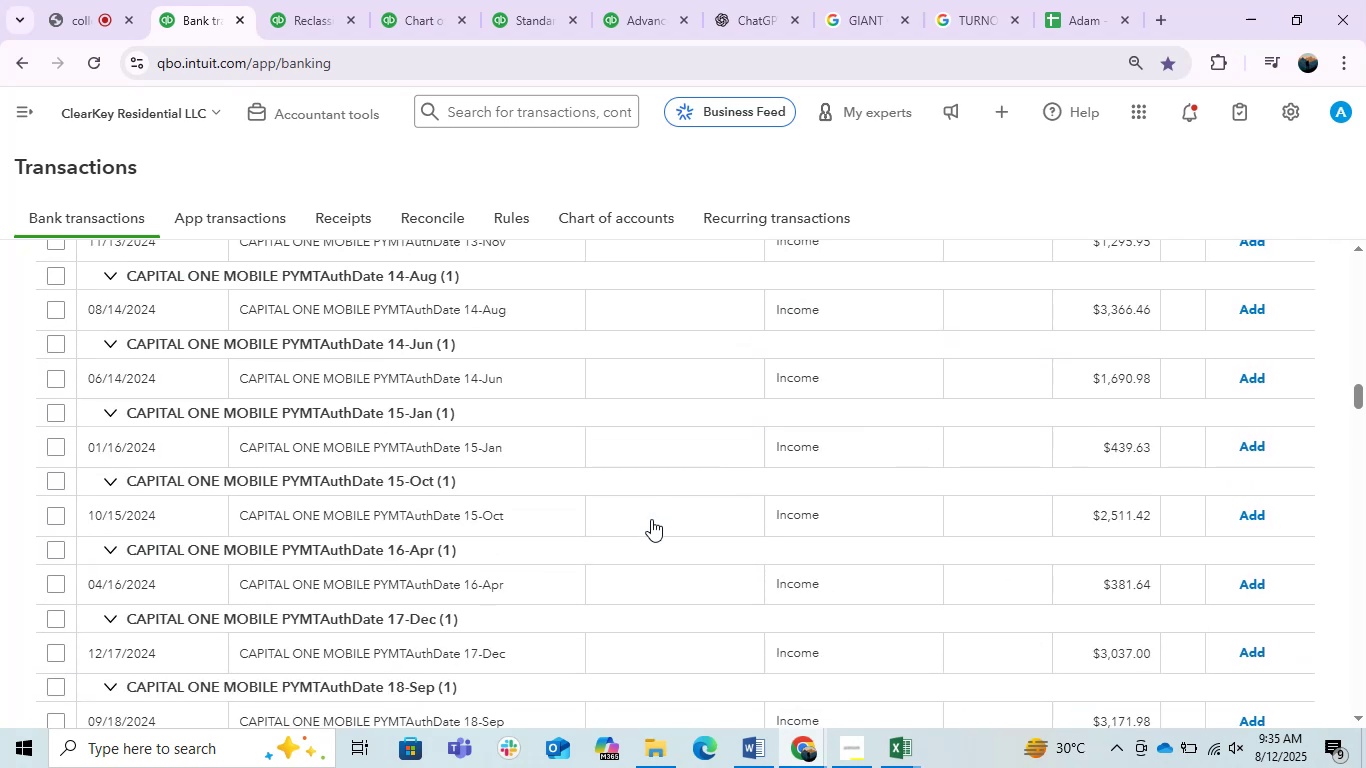 
scroll: coordinate [651, 519], scroll_direction: down, amount: 3.0
 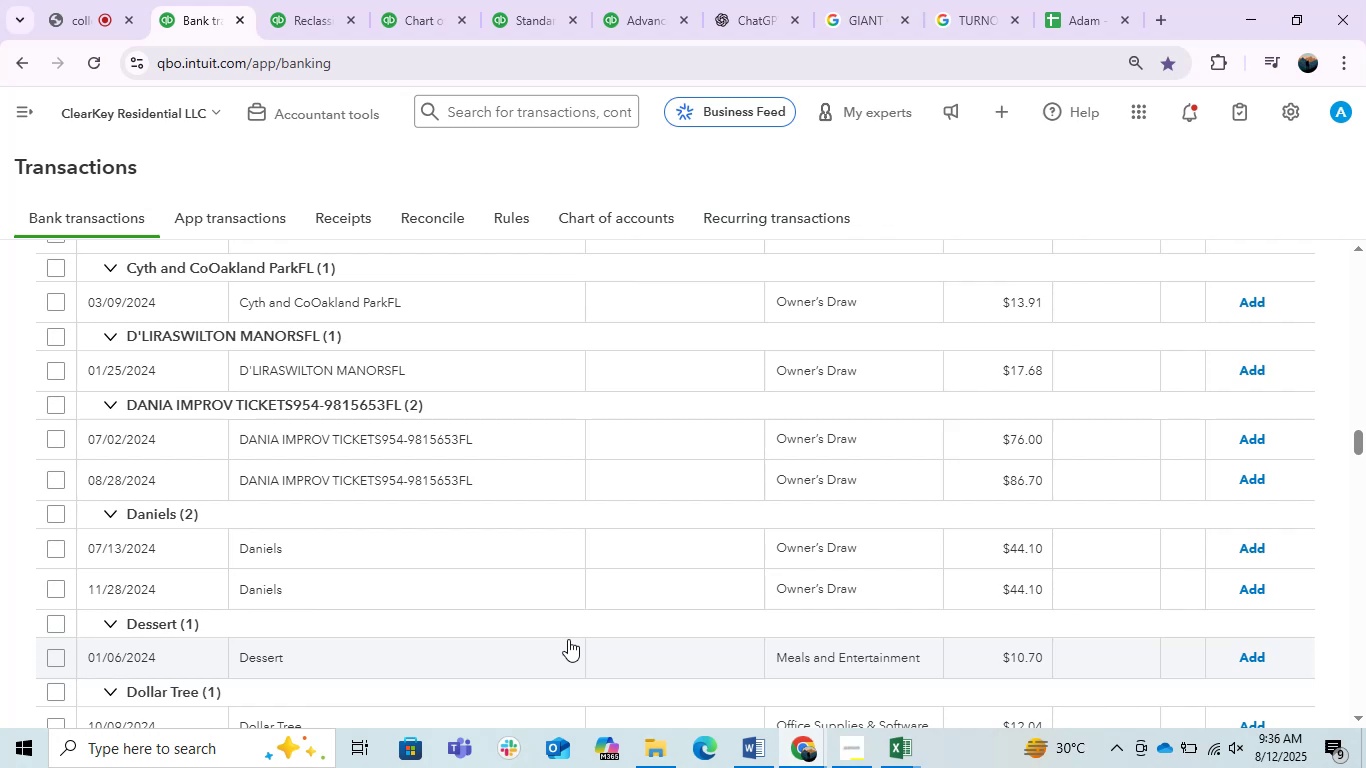 
wait(29.04)
 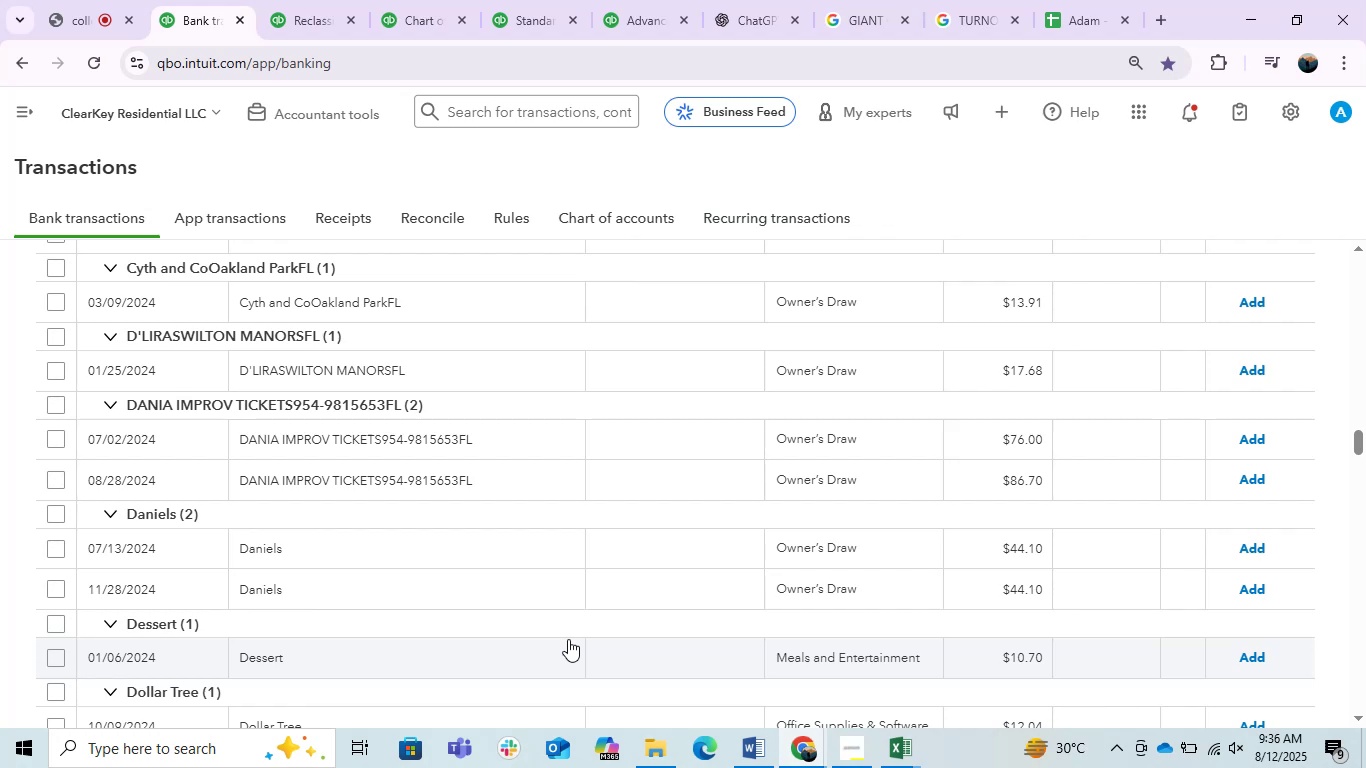 
scroll: coordinate [721, 482], scroll_direction: down, amount: 3.0
 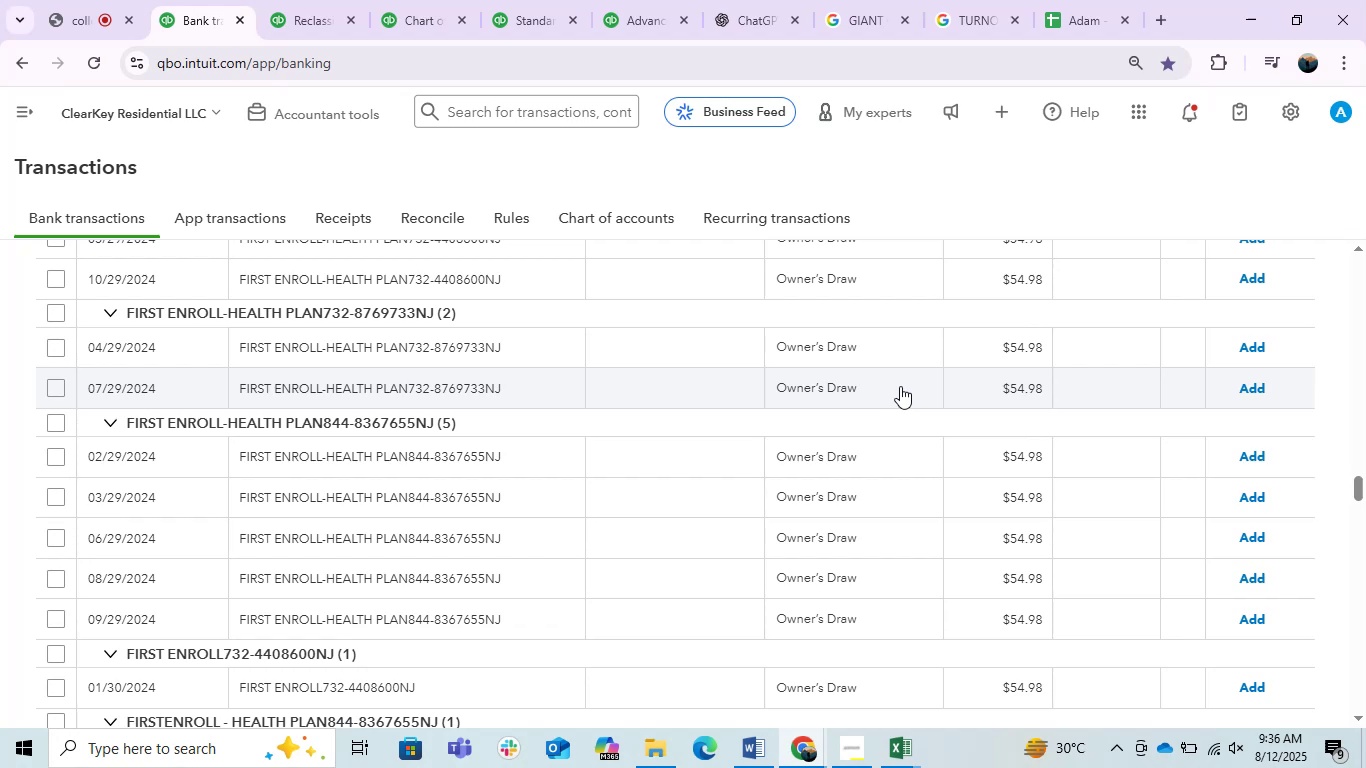 
wait(8.42)
 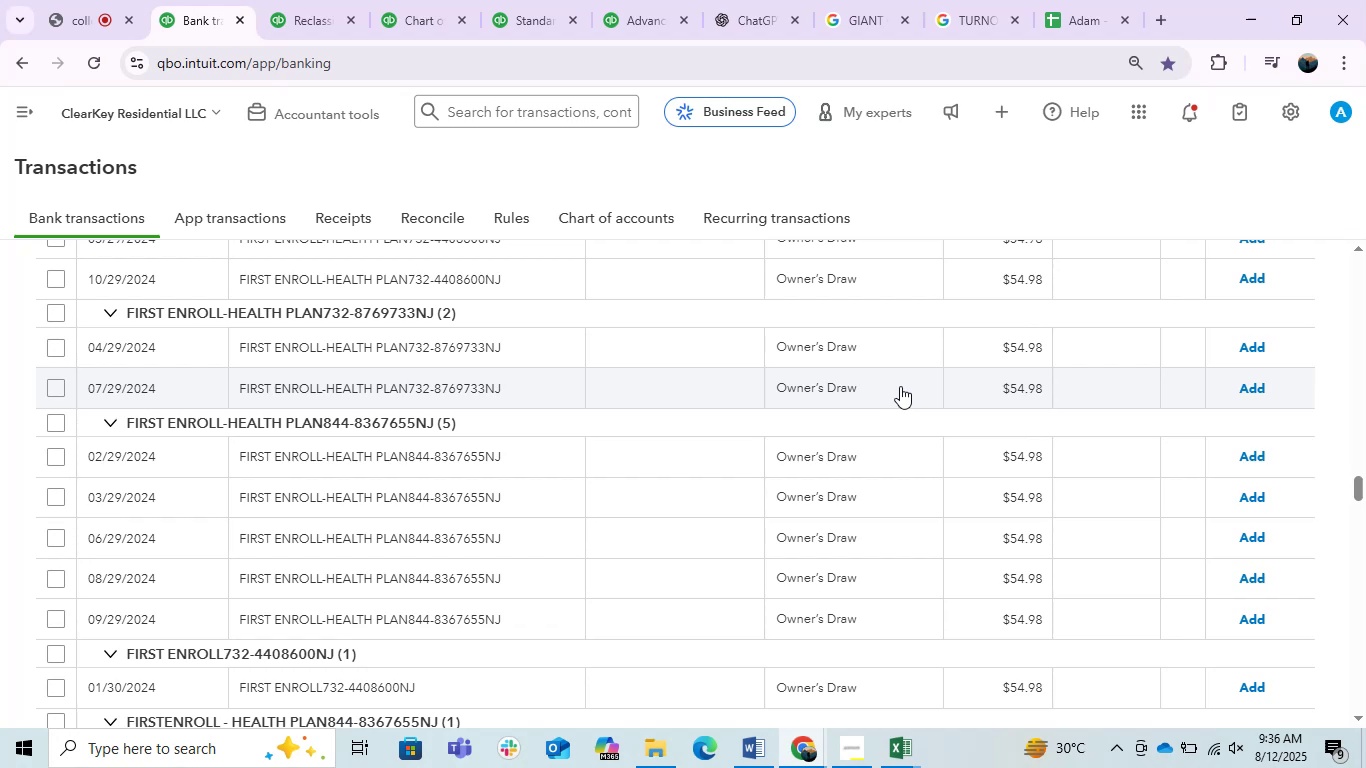 
scroll: coordinate [781, 498], scroll_direction: down, amount: 6.0
 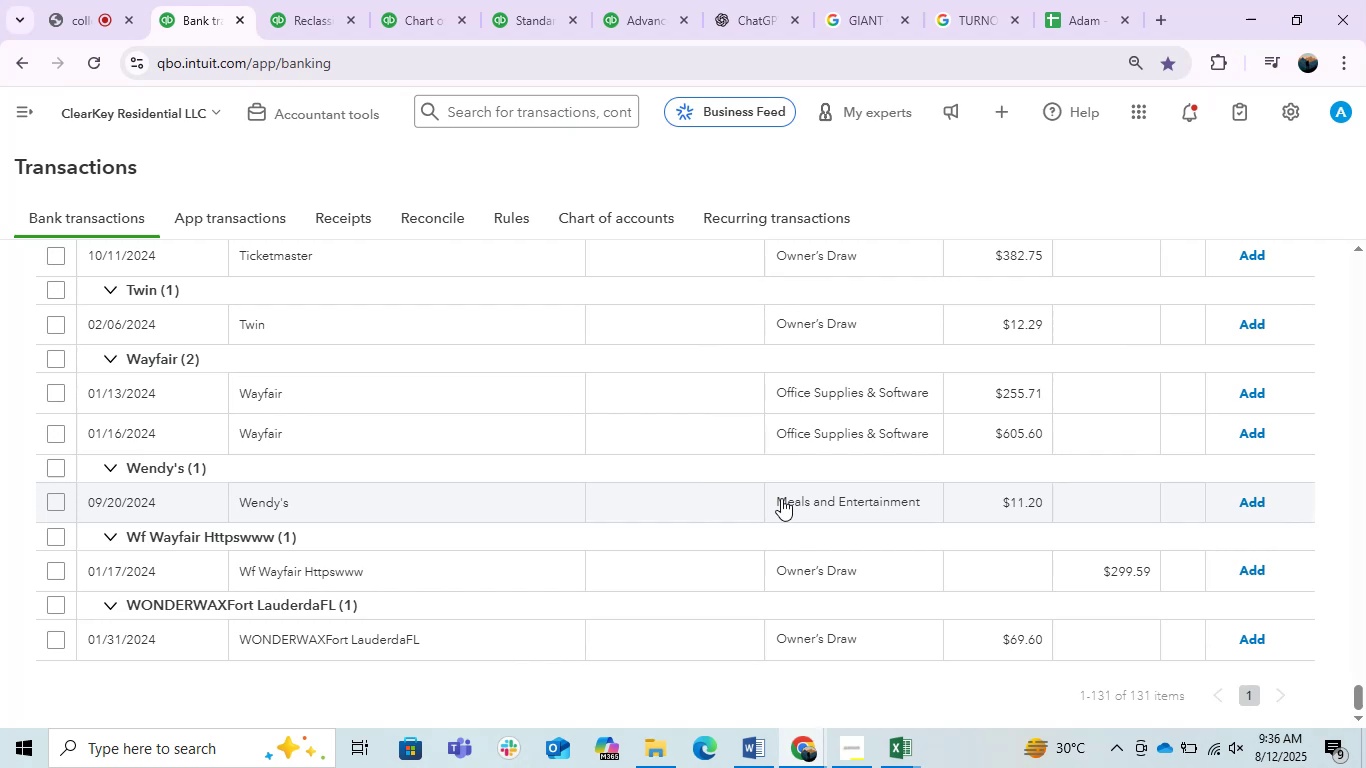 
wait(17.5)
 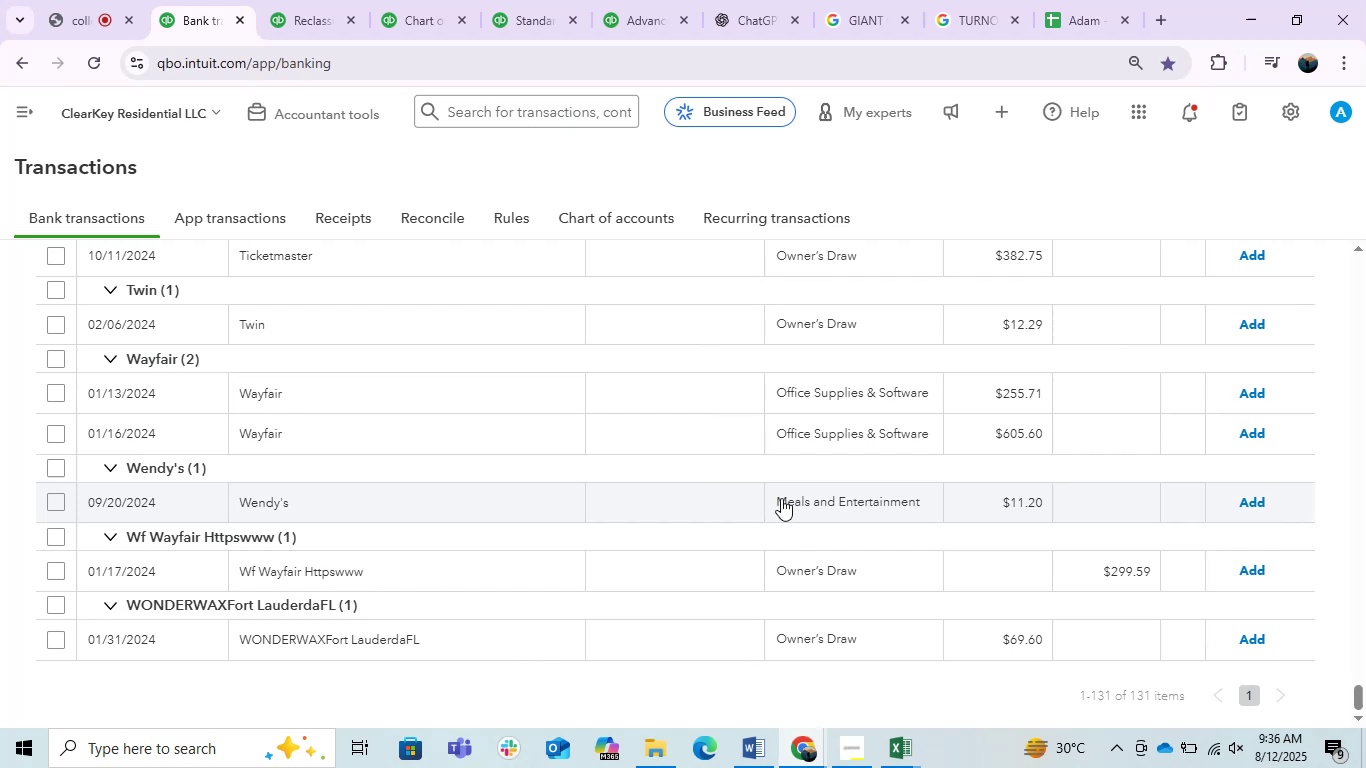 
scroll: coordinate [459, 469], scroll_direction: down, amount: 1.0
 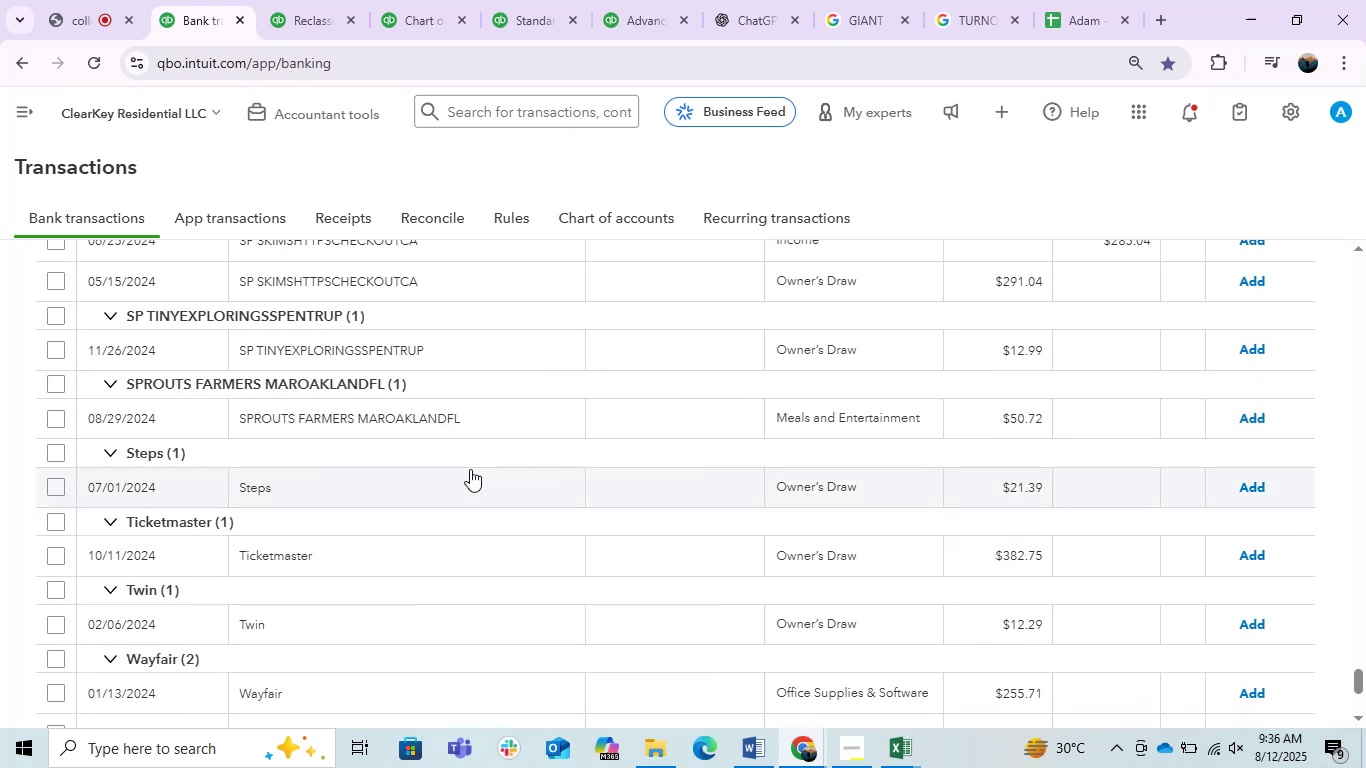 
scroll: coordinate [500, 469], scroll_direction: up, amount: 25.0
 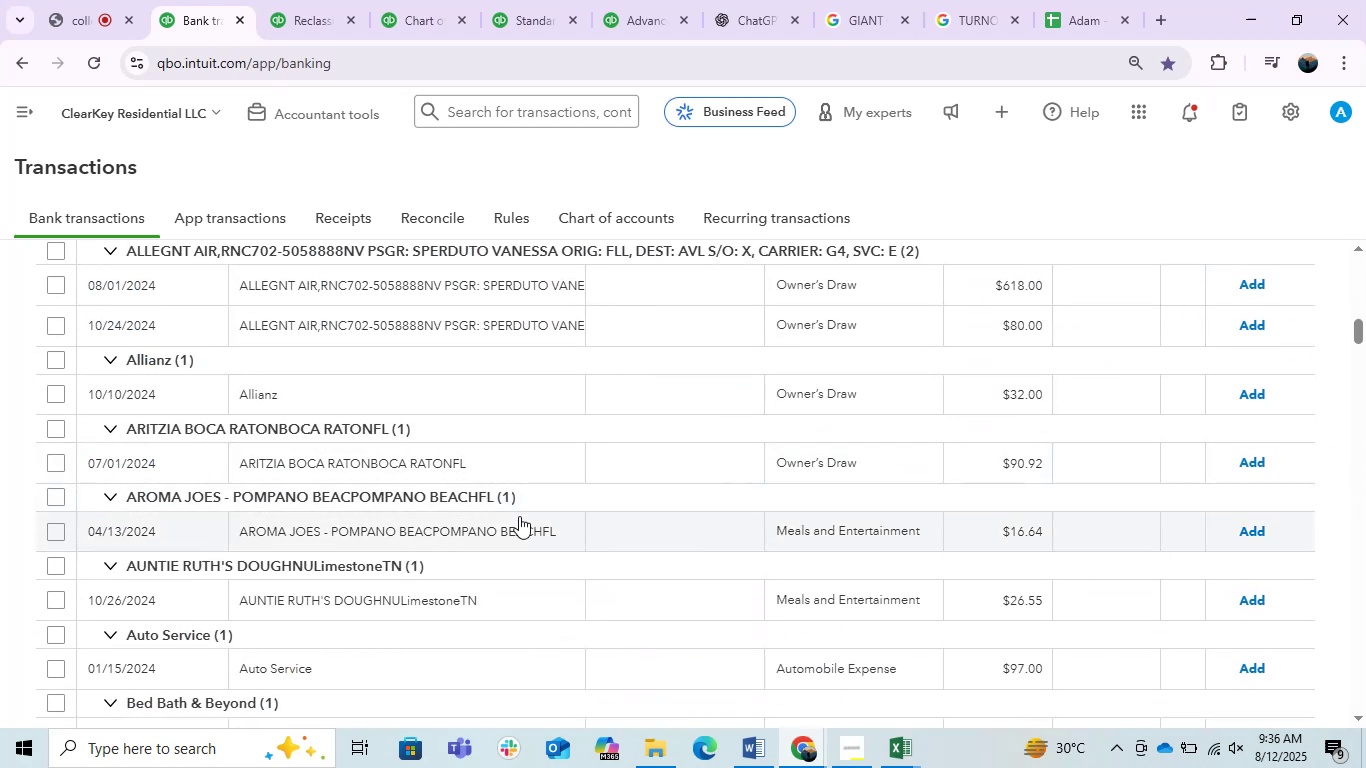 
scroll: coordinate [522, 514], scroll_direction: down, amount: 3.0
 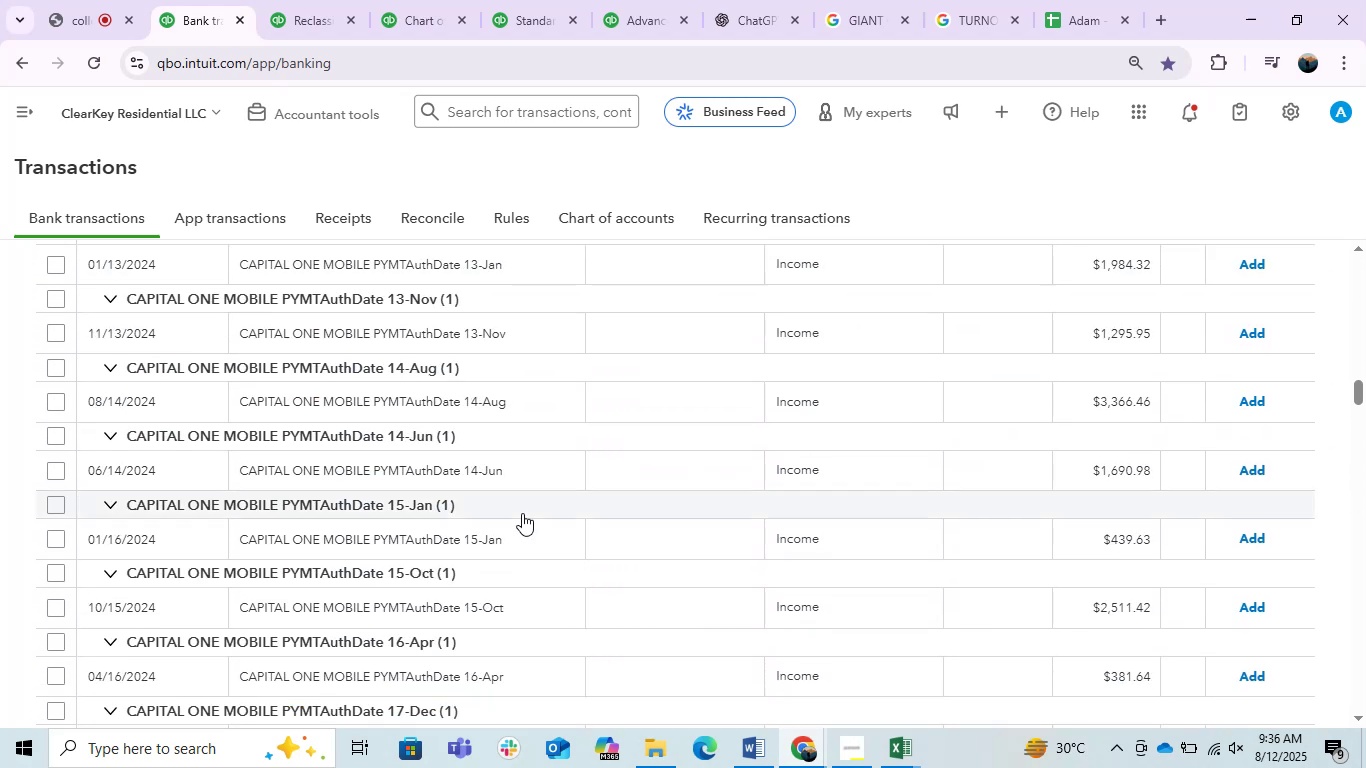 
wait(6.62)
 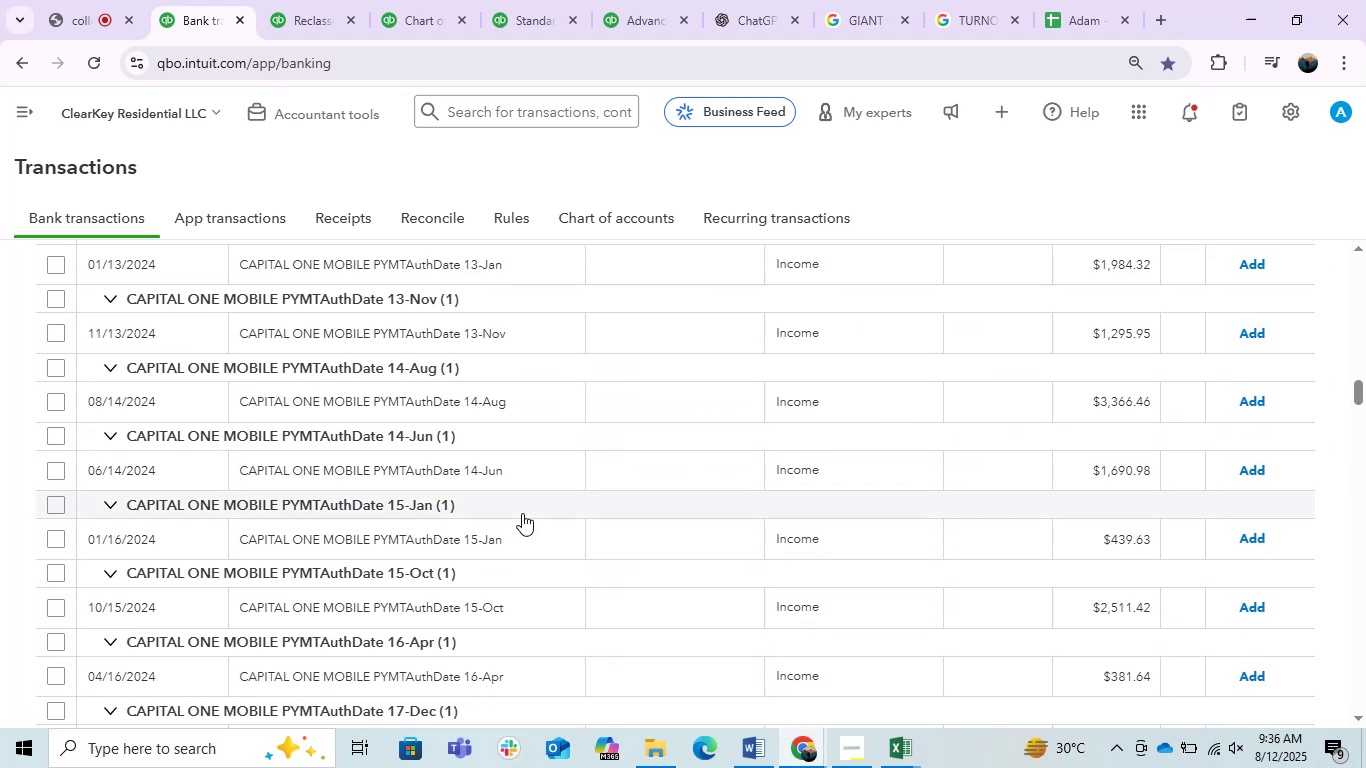 
scroll: coordinate [521, 497], scroll_direction: up, amount: 14.0
 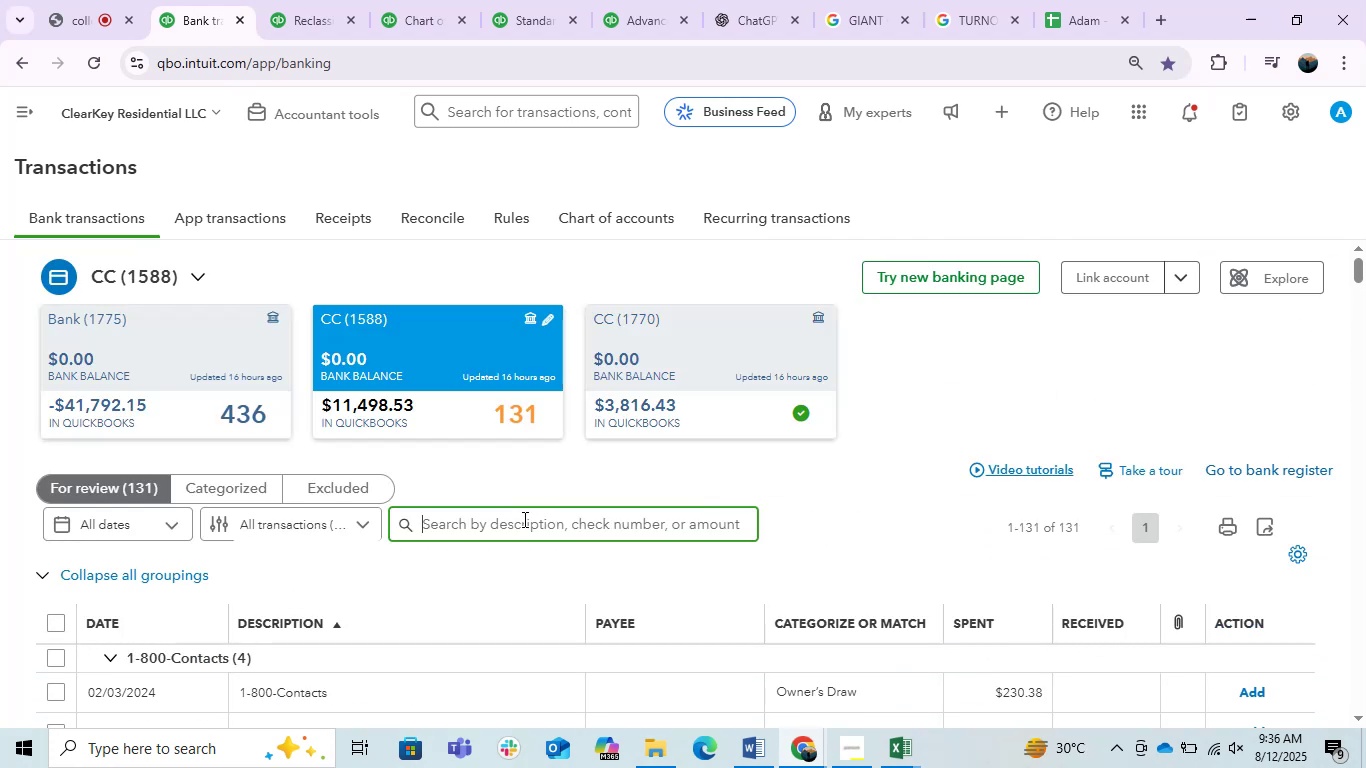 
left_click([523, 519])
 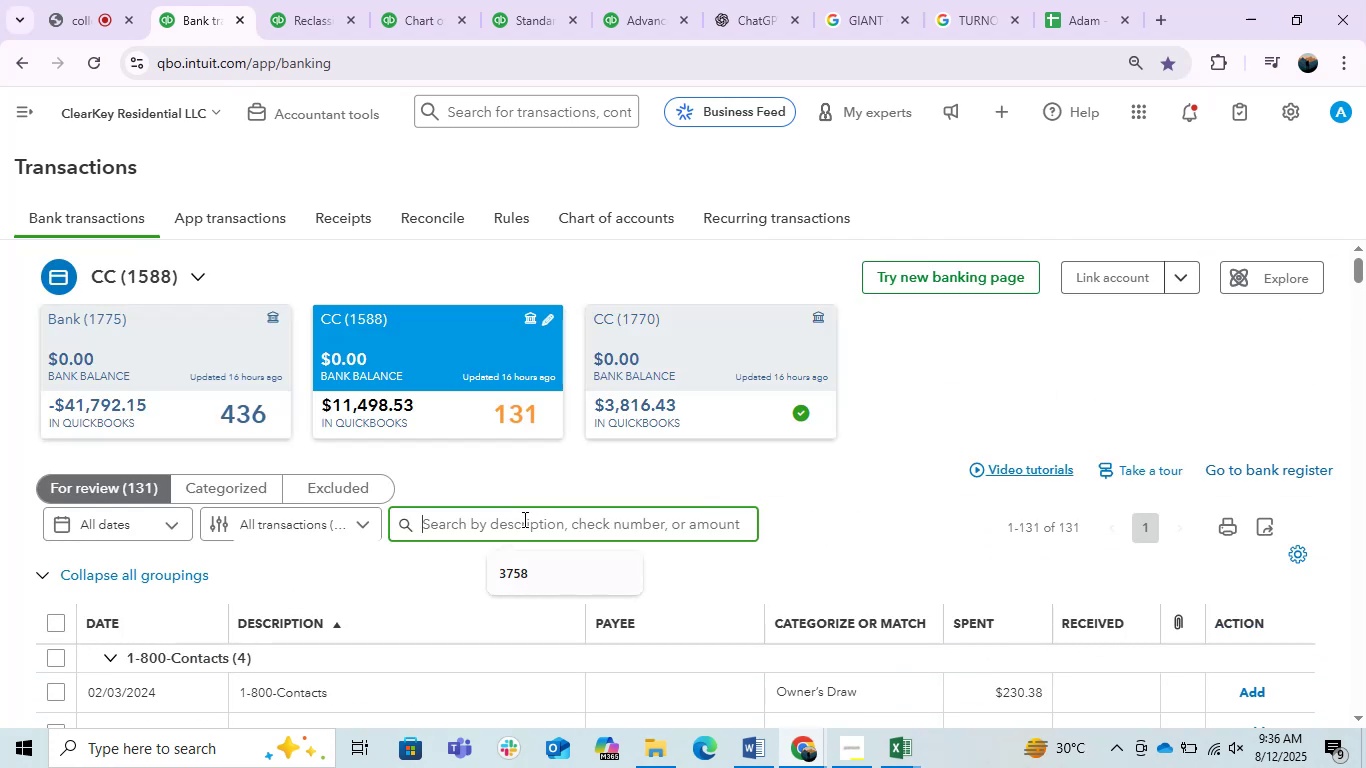 
key(Numpad1)
 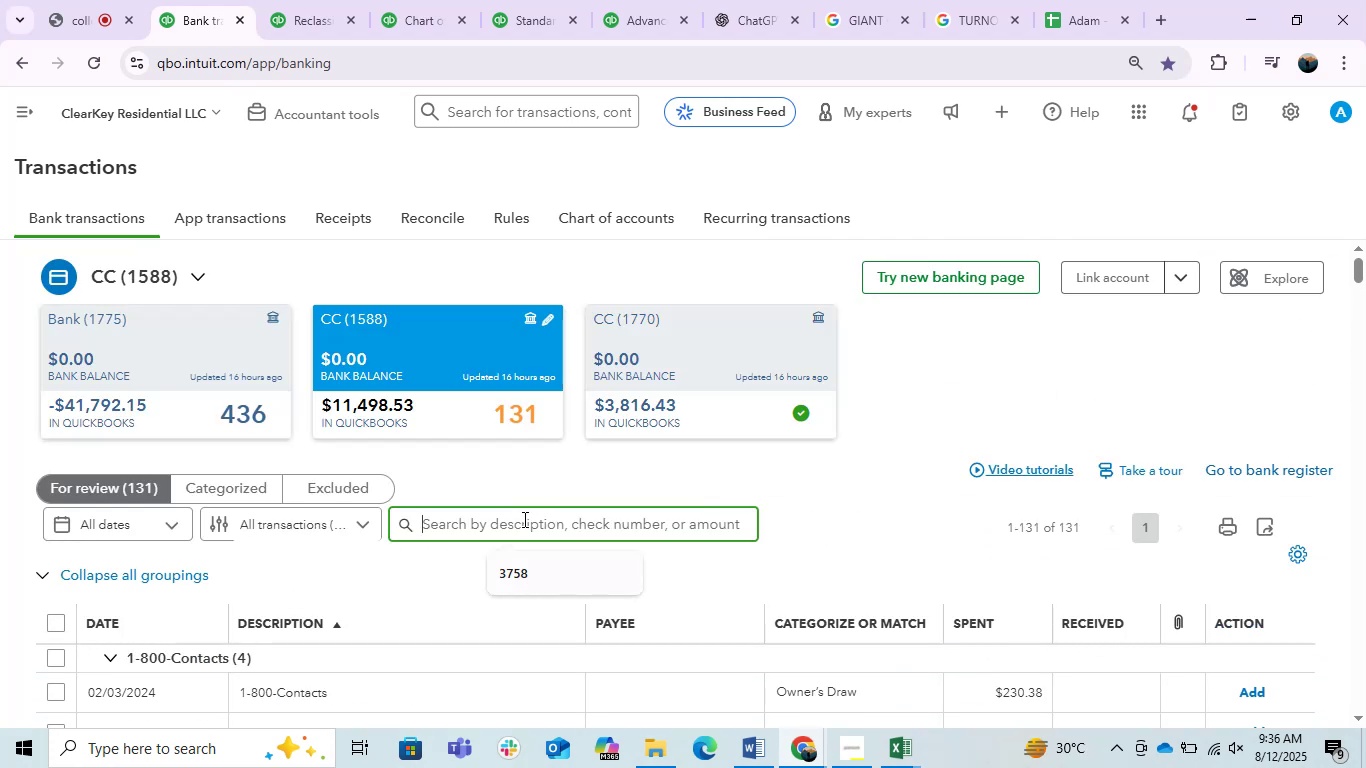 
key(Numpad6)
 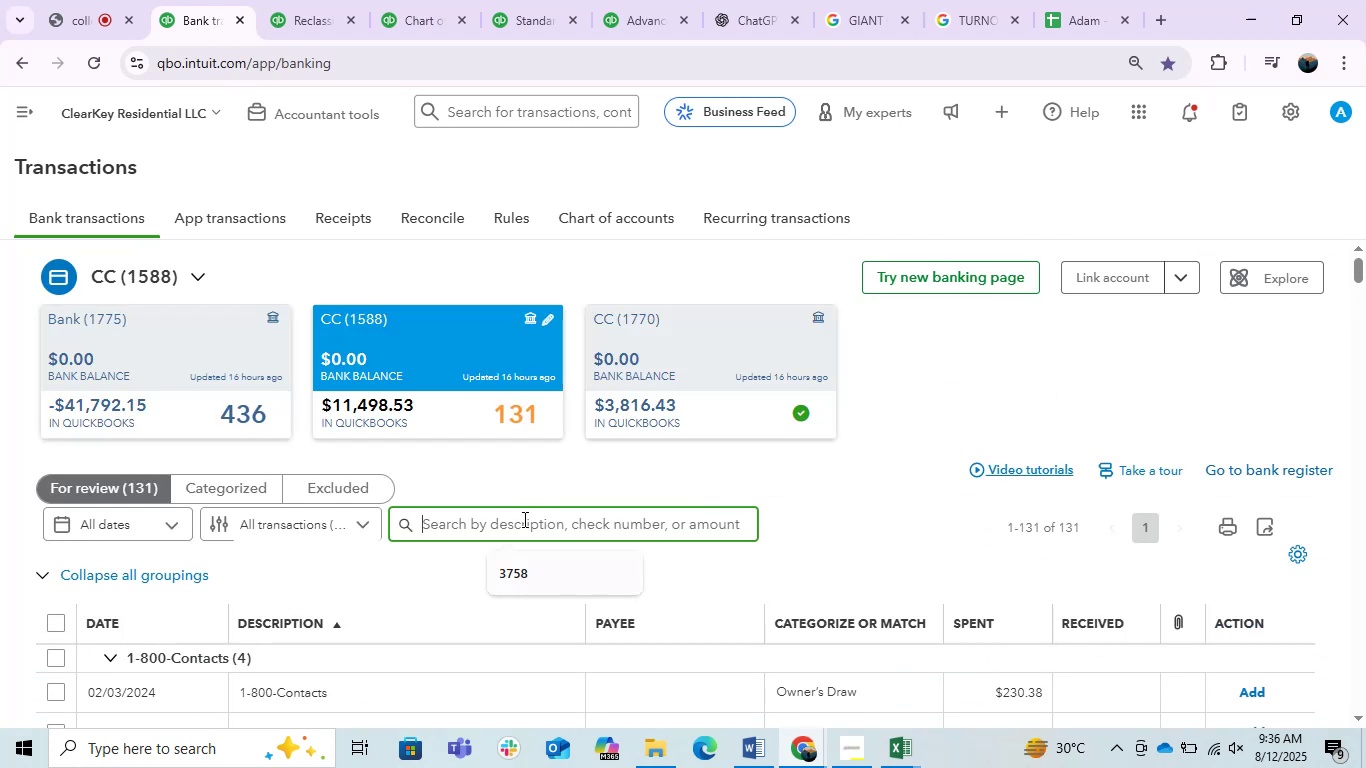 
key(Numpad9)
 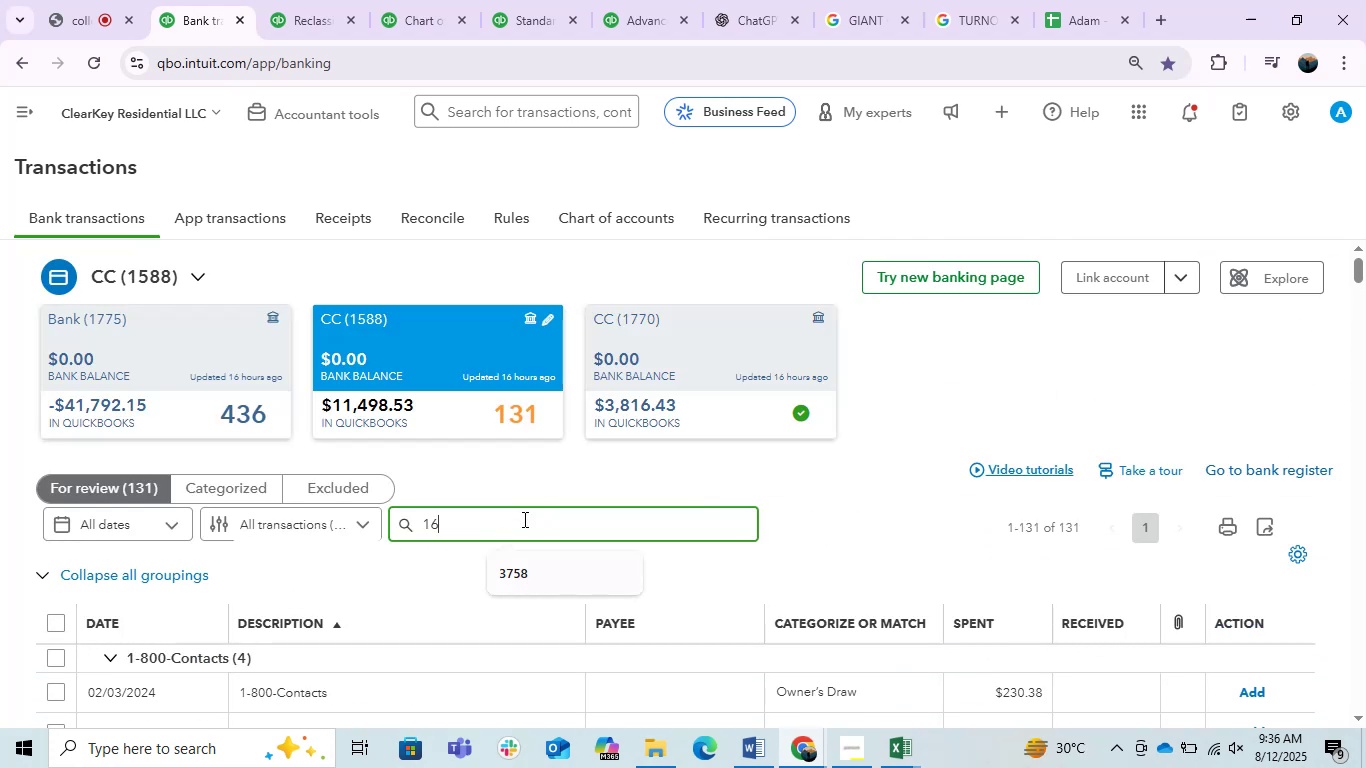 
key(Numpad0)
 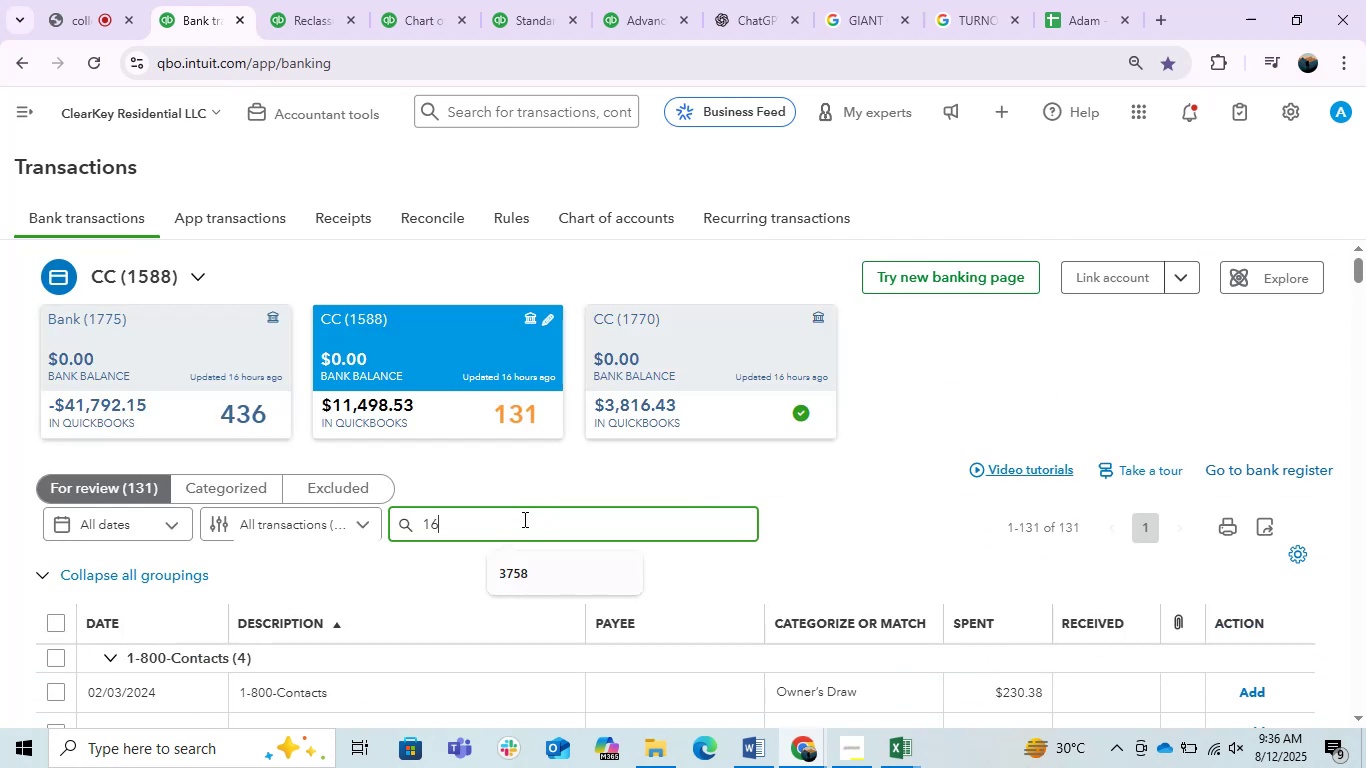 
key(NumpadDecimal)
 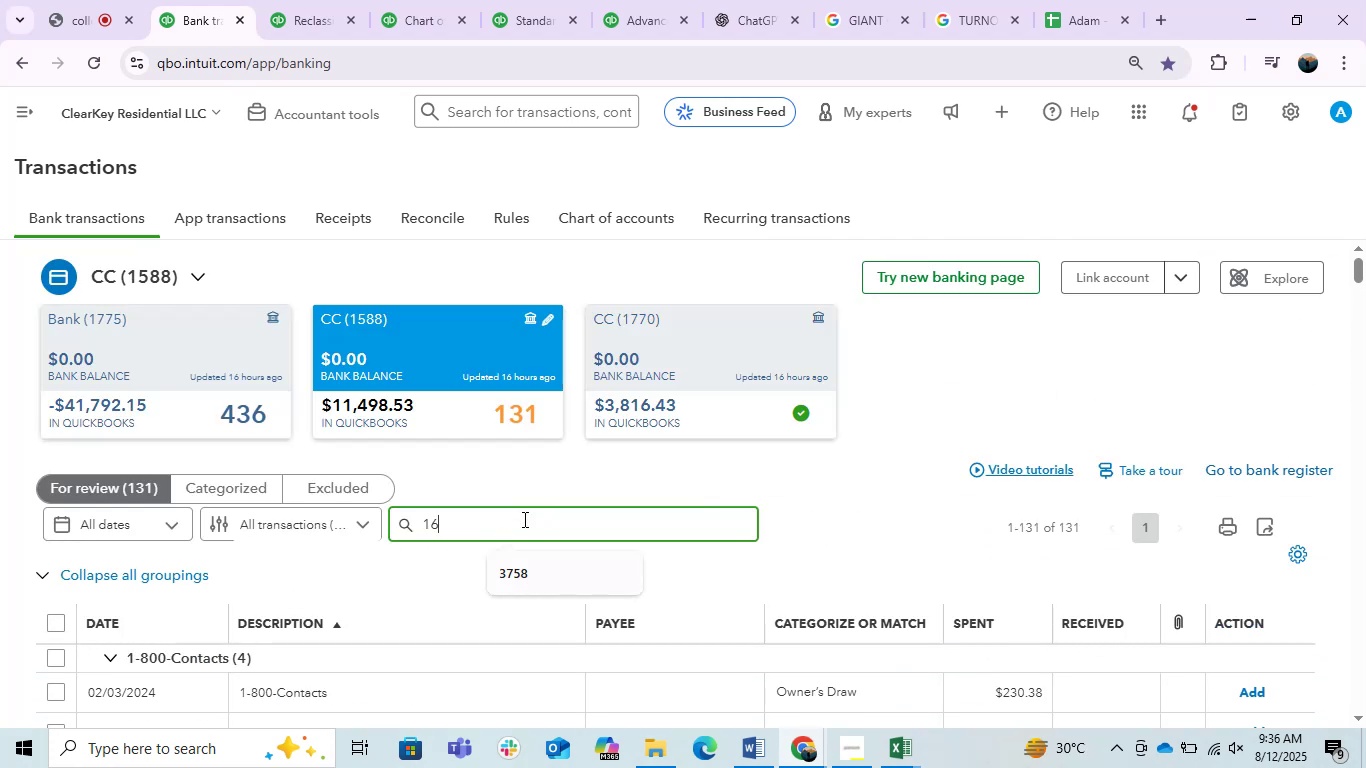 
key(Numpad9)
 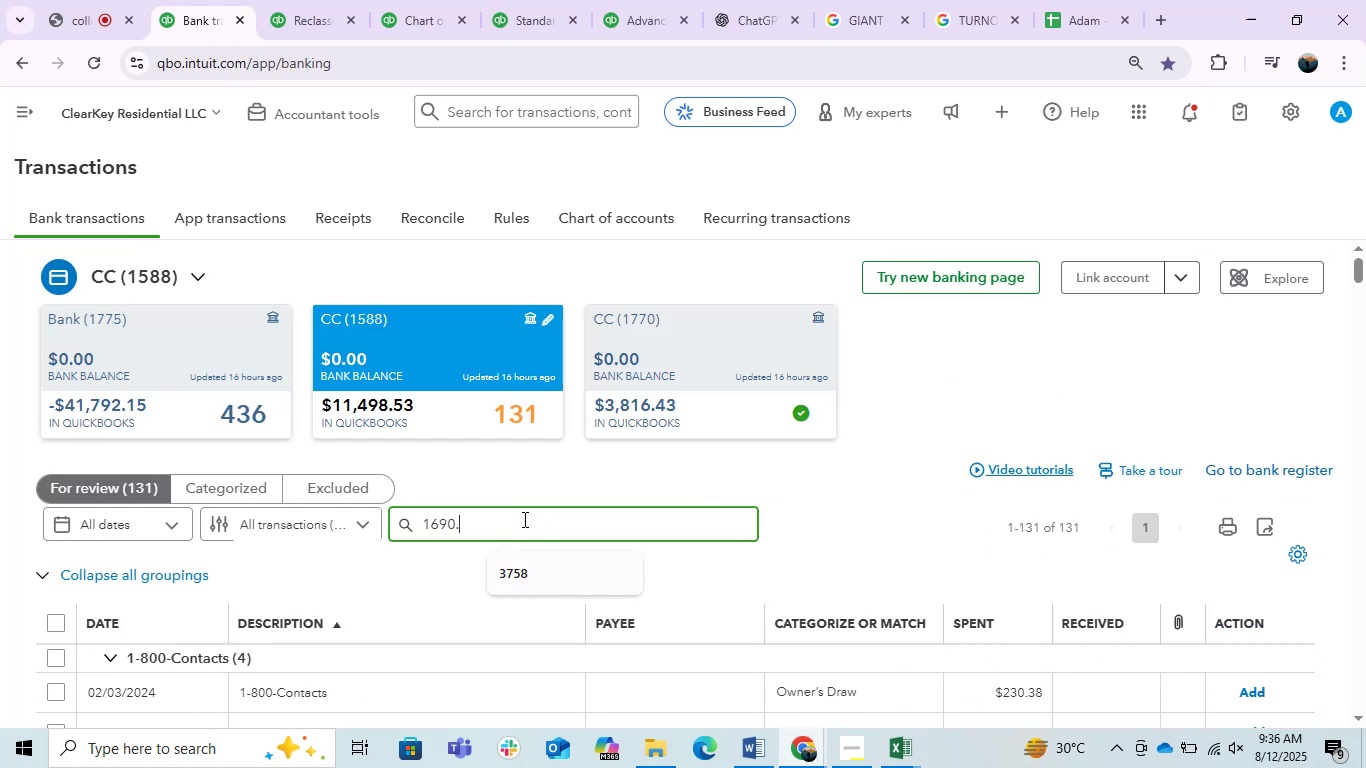 
key(Numpad8)
 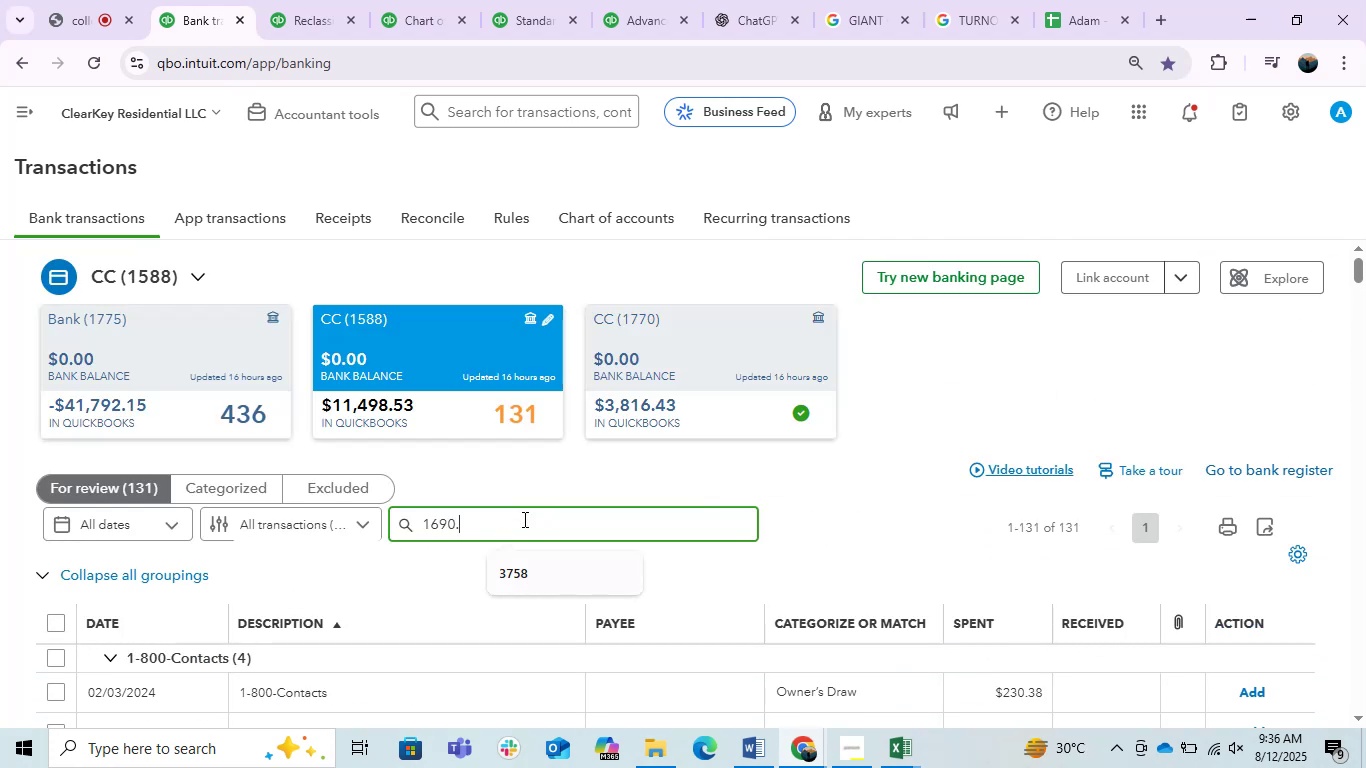 
key(Enter)
 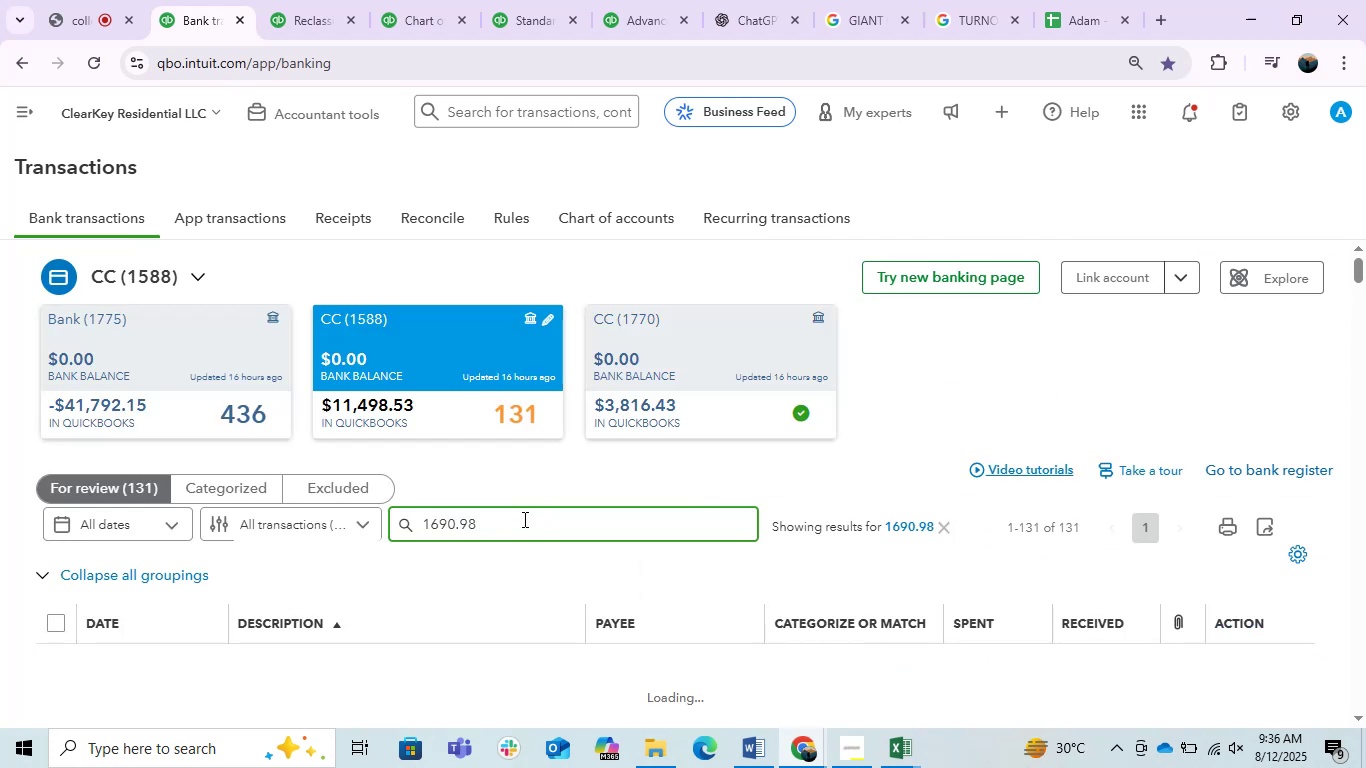 
scroll: coordinate [455, 507], scroll_direction: down, amount: 2.0
 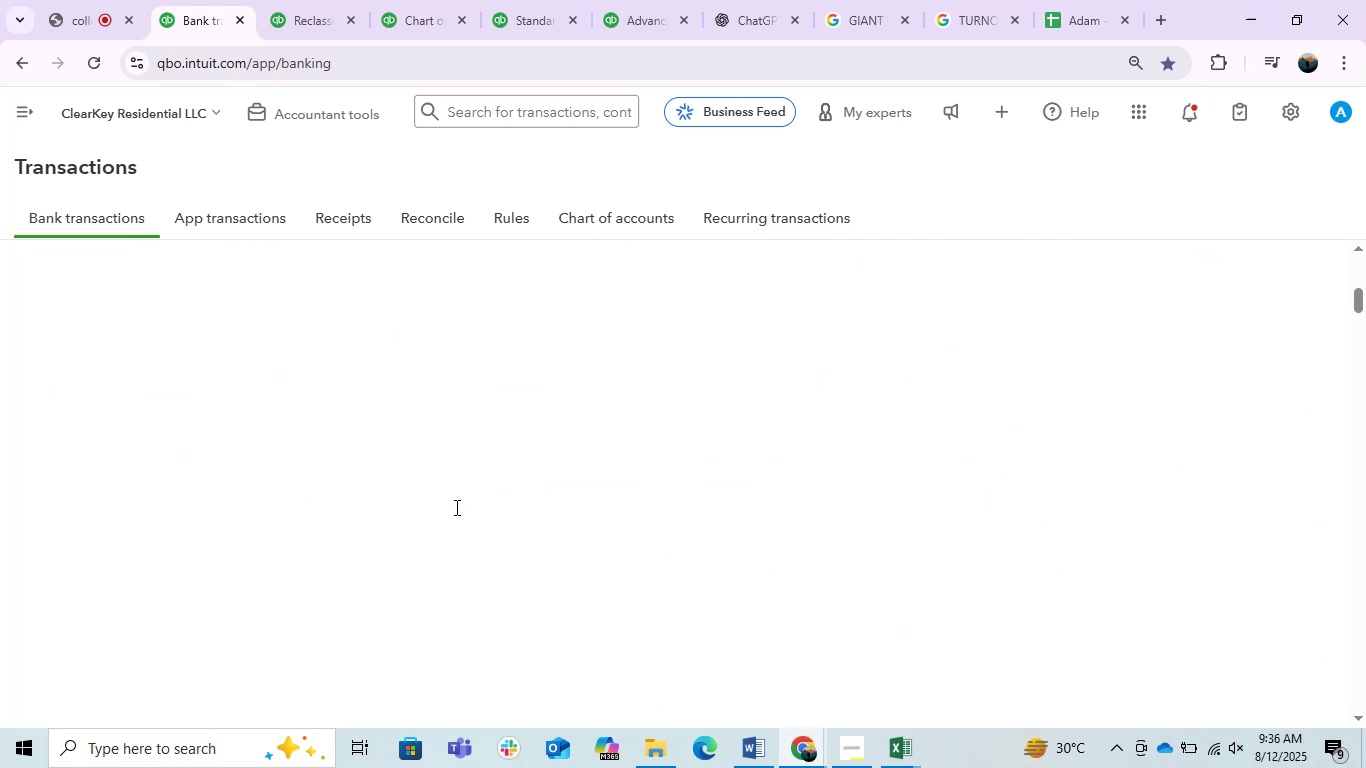 
scroll: coordinate [558, 563], scroll_direction: up, amount: 1.0
 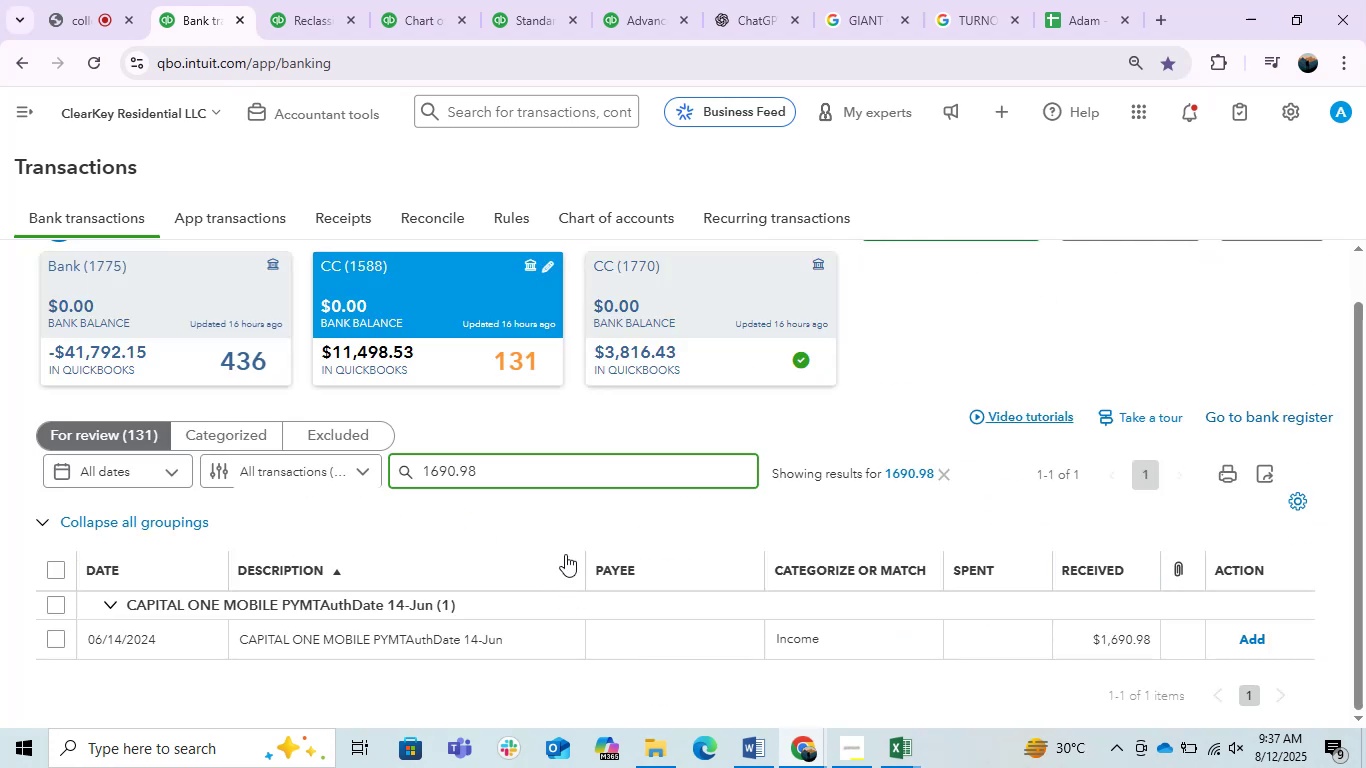 
left_click([662, 298])
 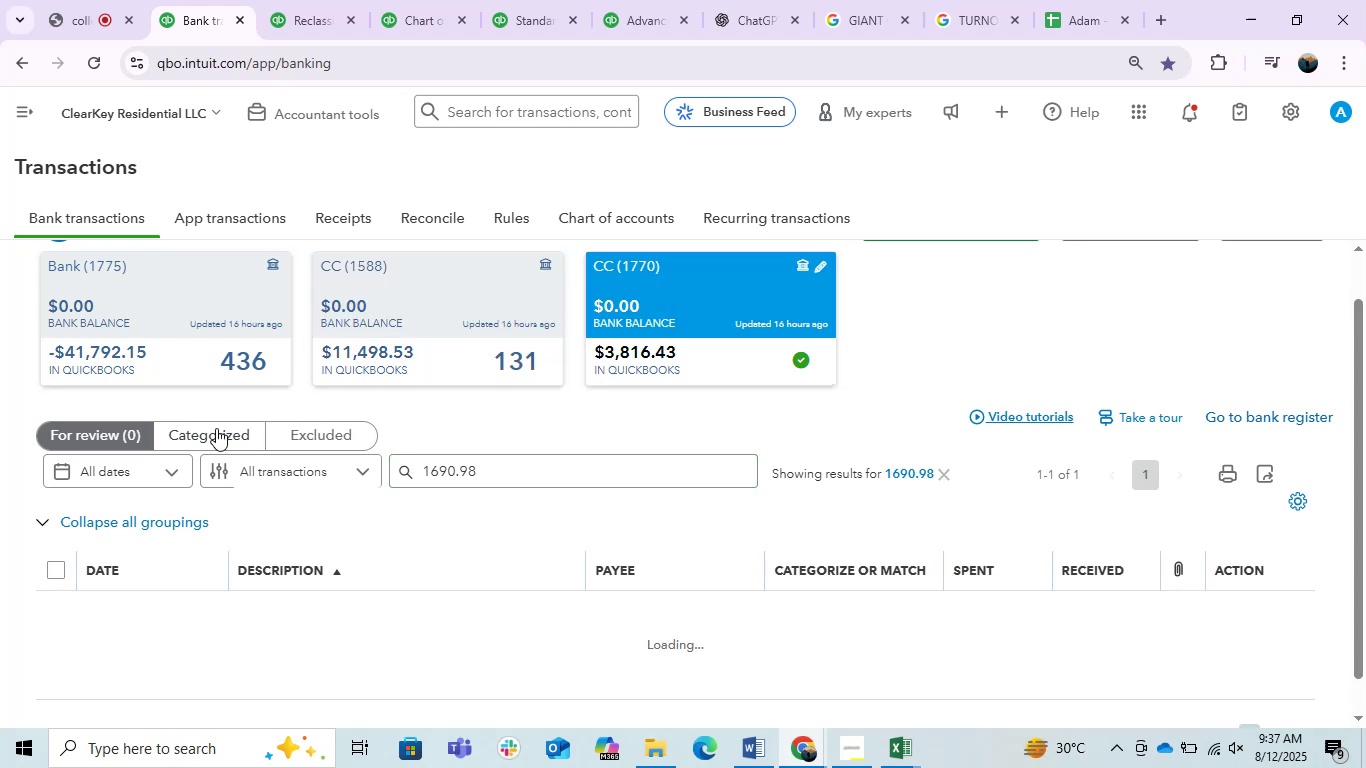 
left_click([216, 428])
 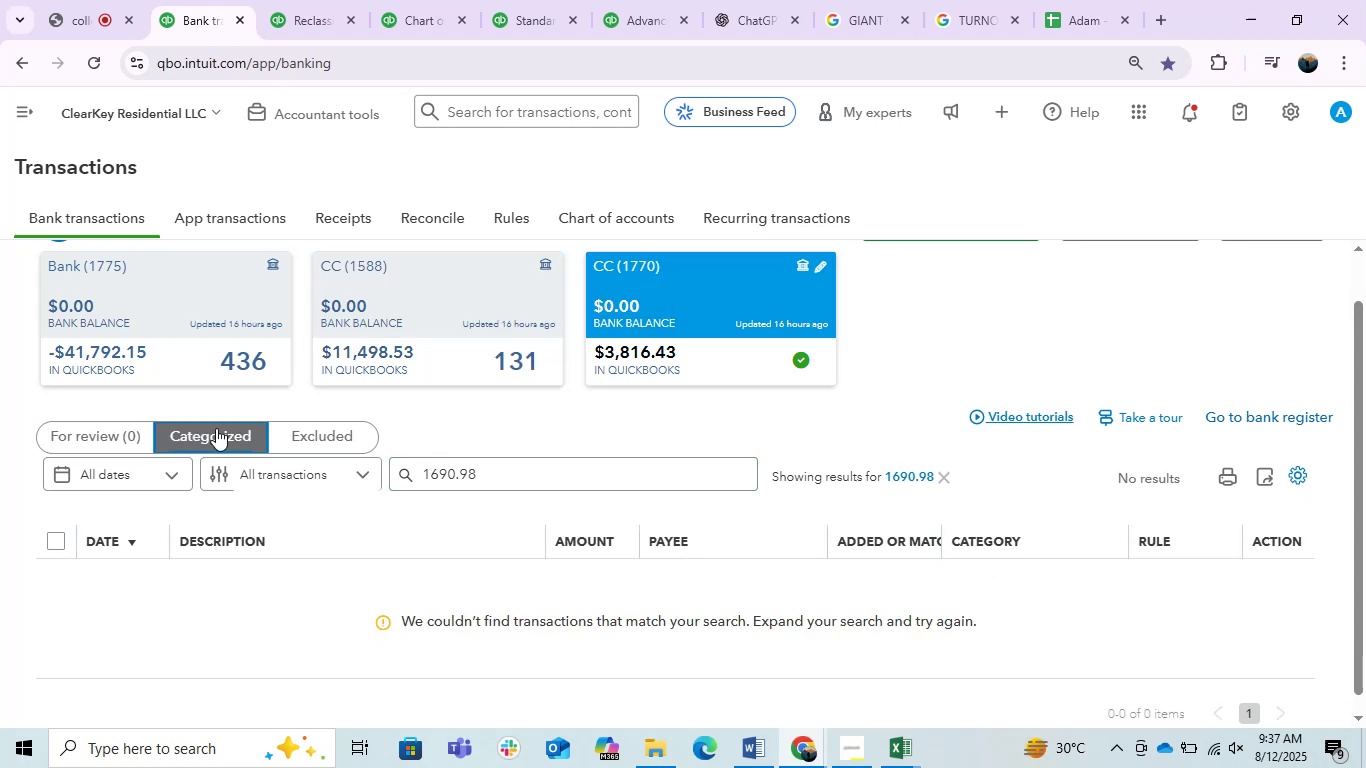 
left_click([182, 308])
 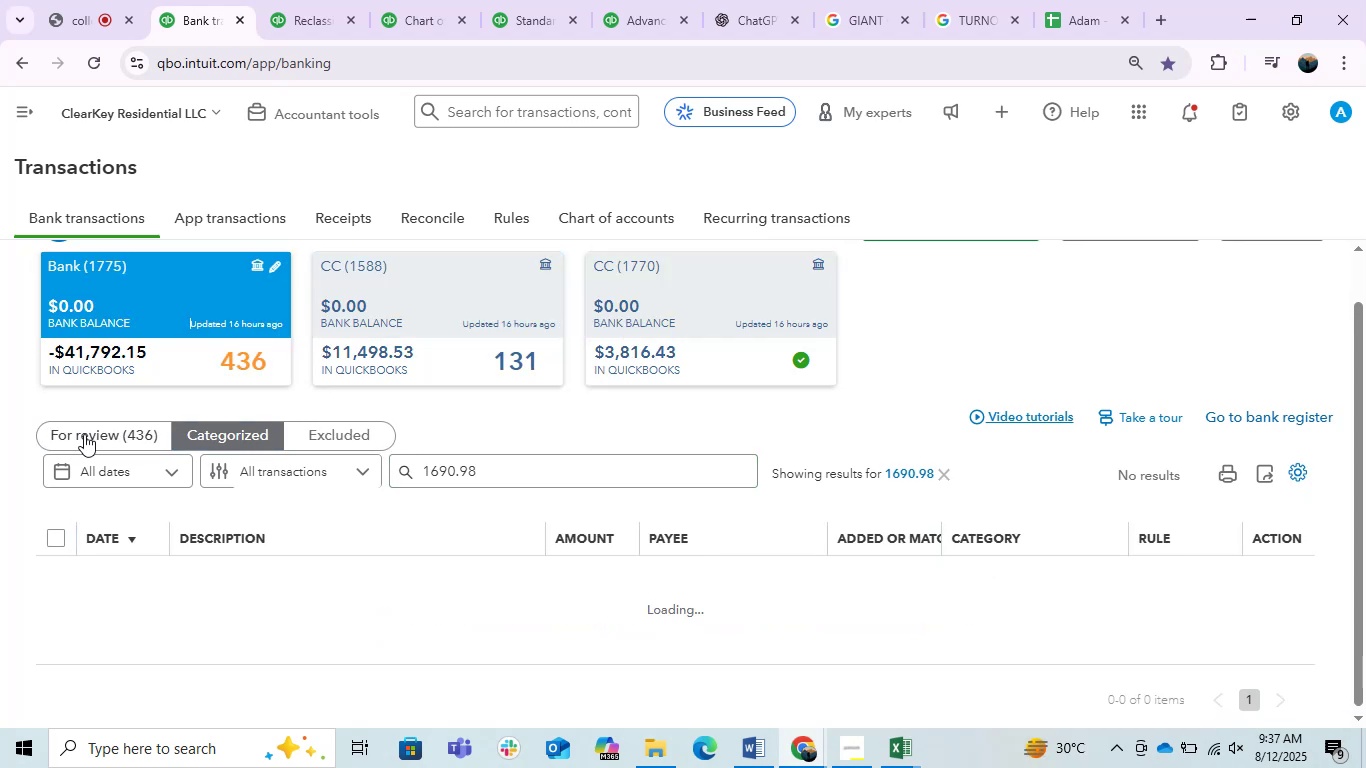 
left_click([84, 434])
 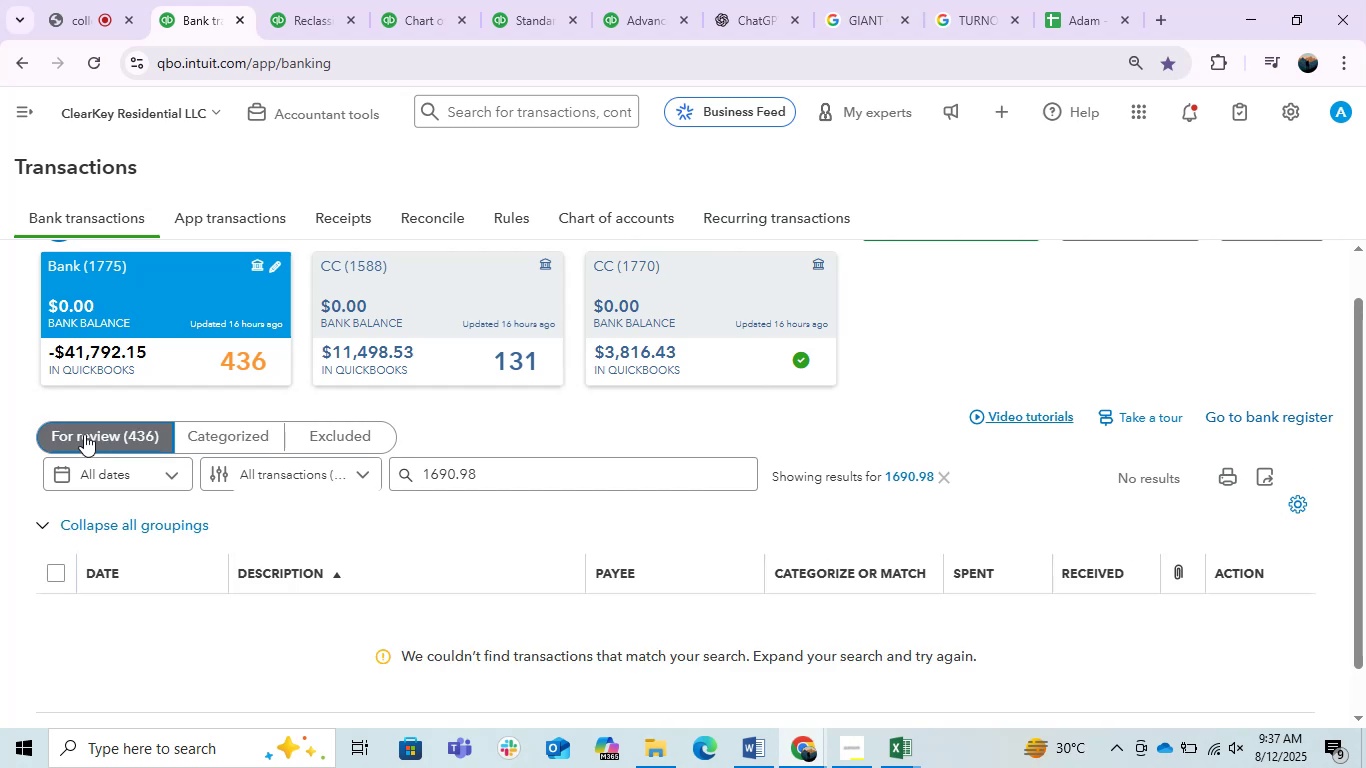 
wait(14.43)
 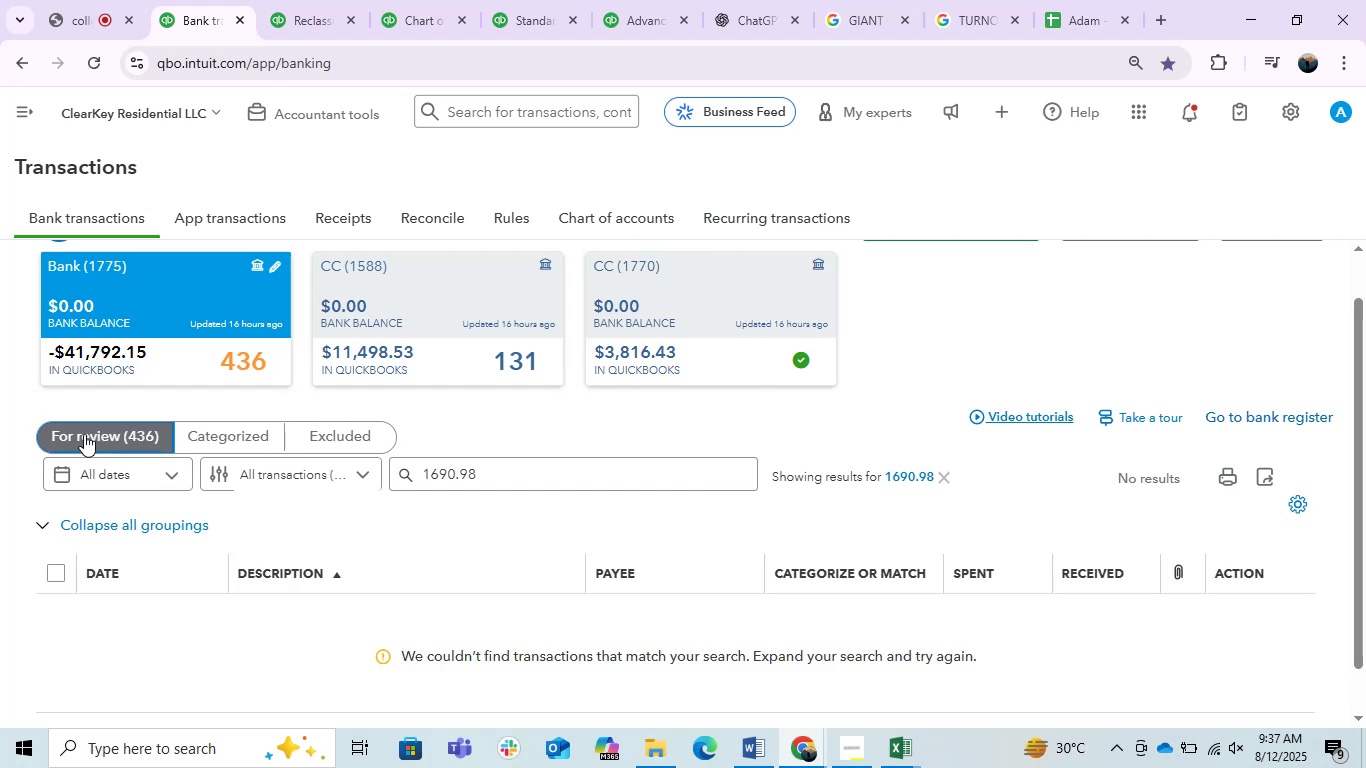 
left_click([951, 466])
 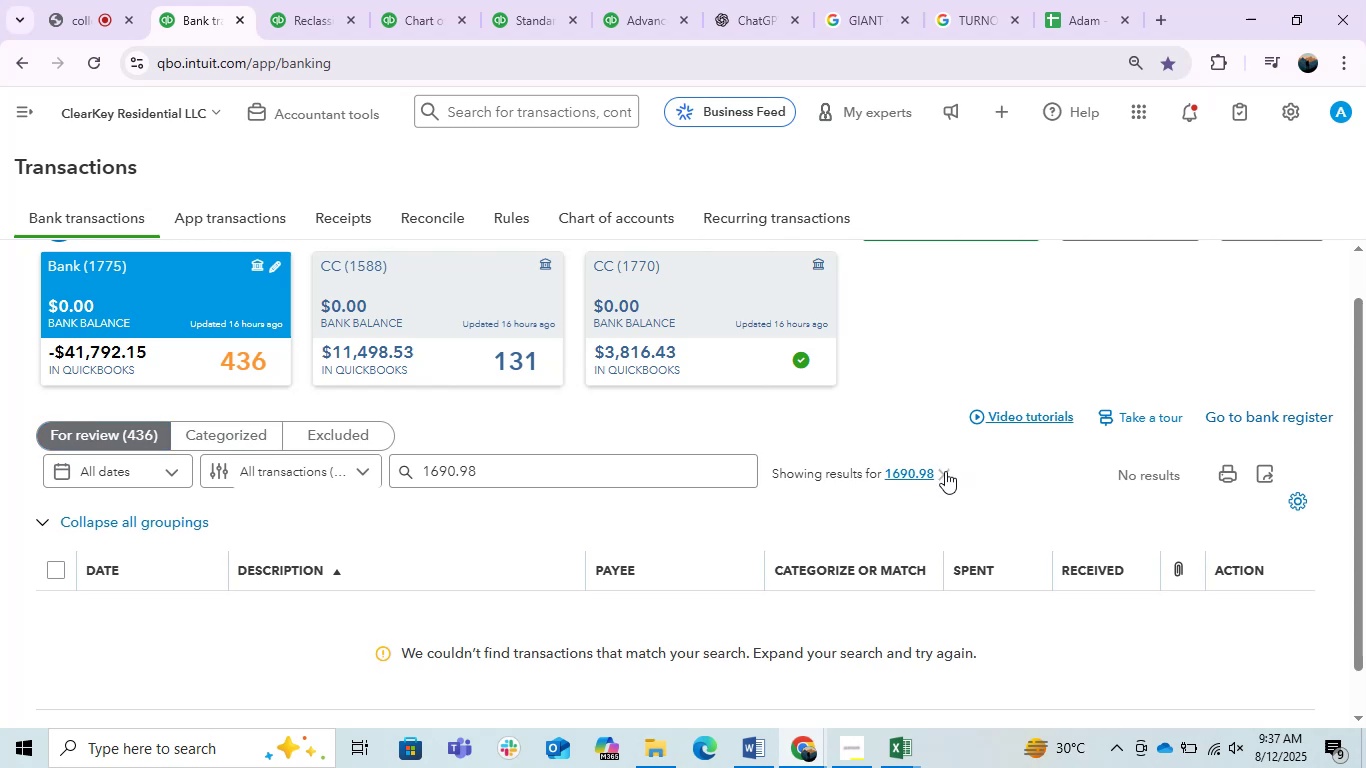 
left_click([945, 471])
 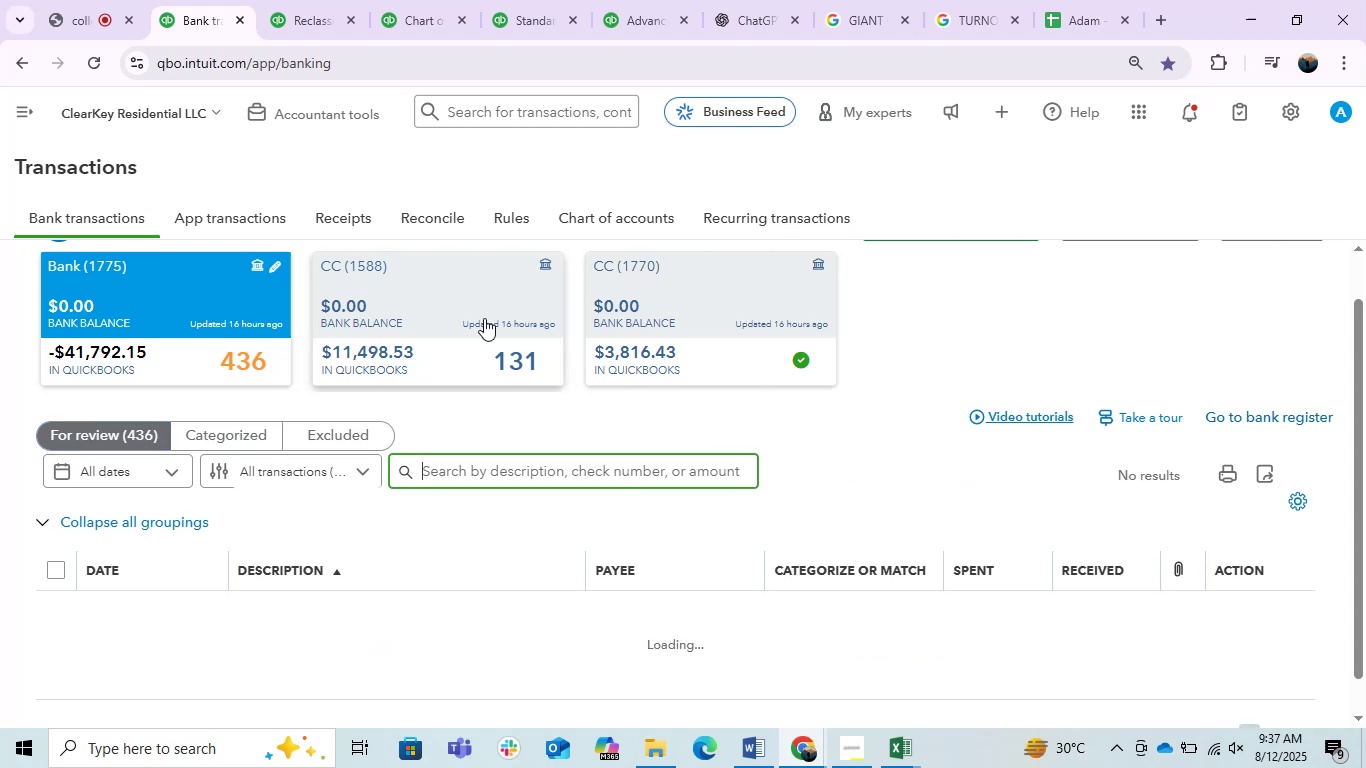 
left_click([481, 316])
 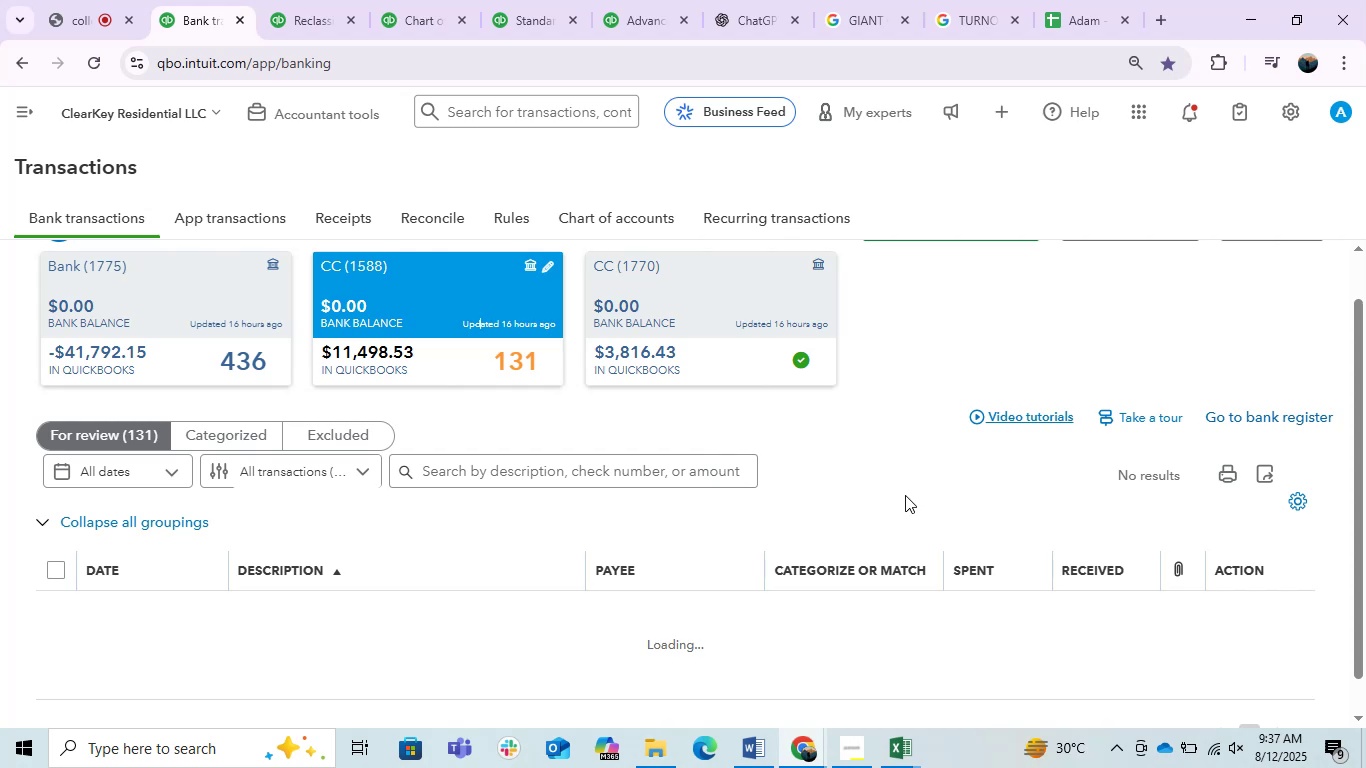 
wait(6.32)
 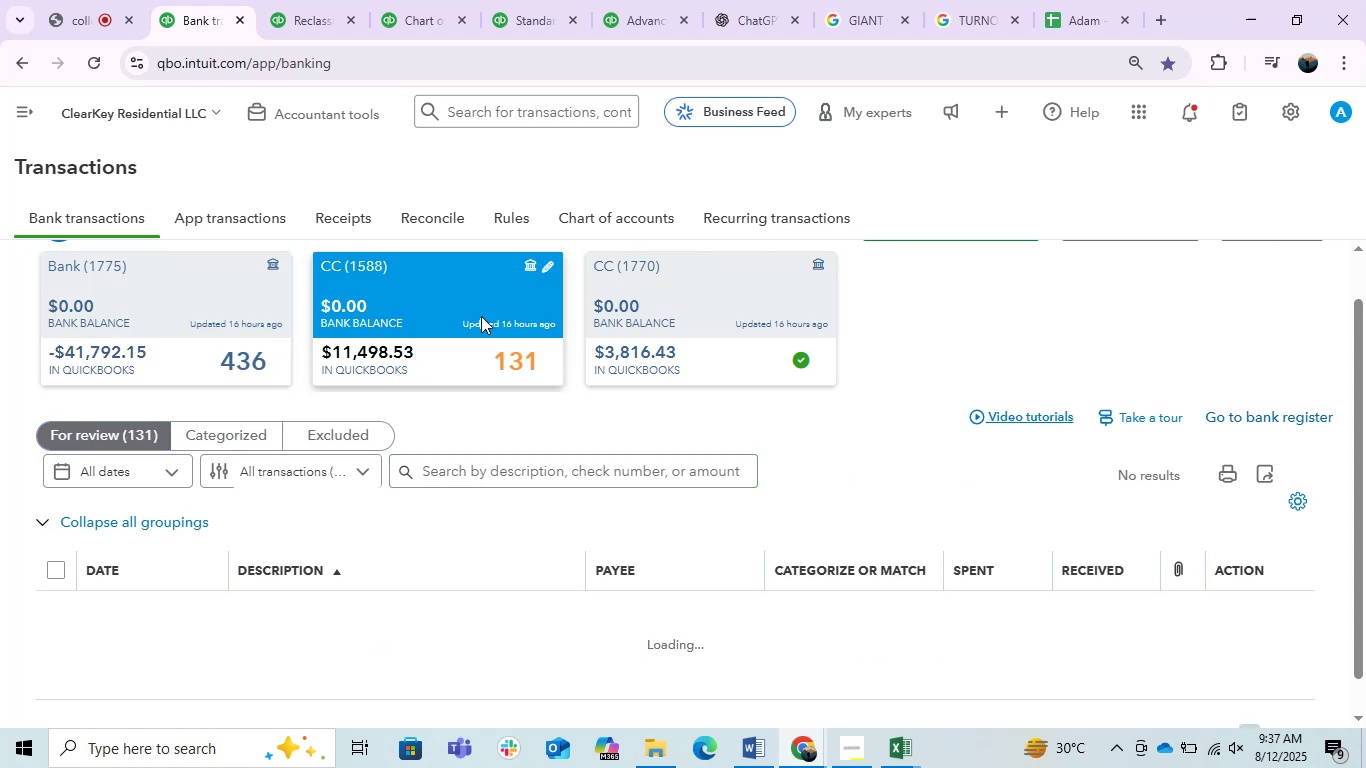 
scroll: coordinate [905, 495], scroll_direction: down, amount: 6.0
 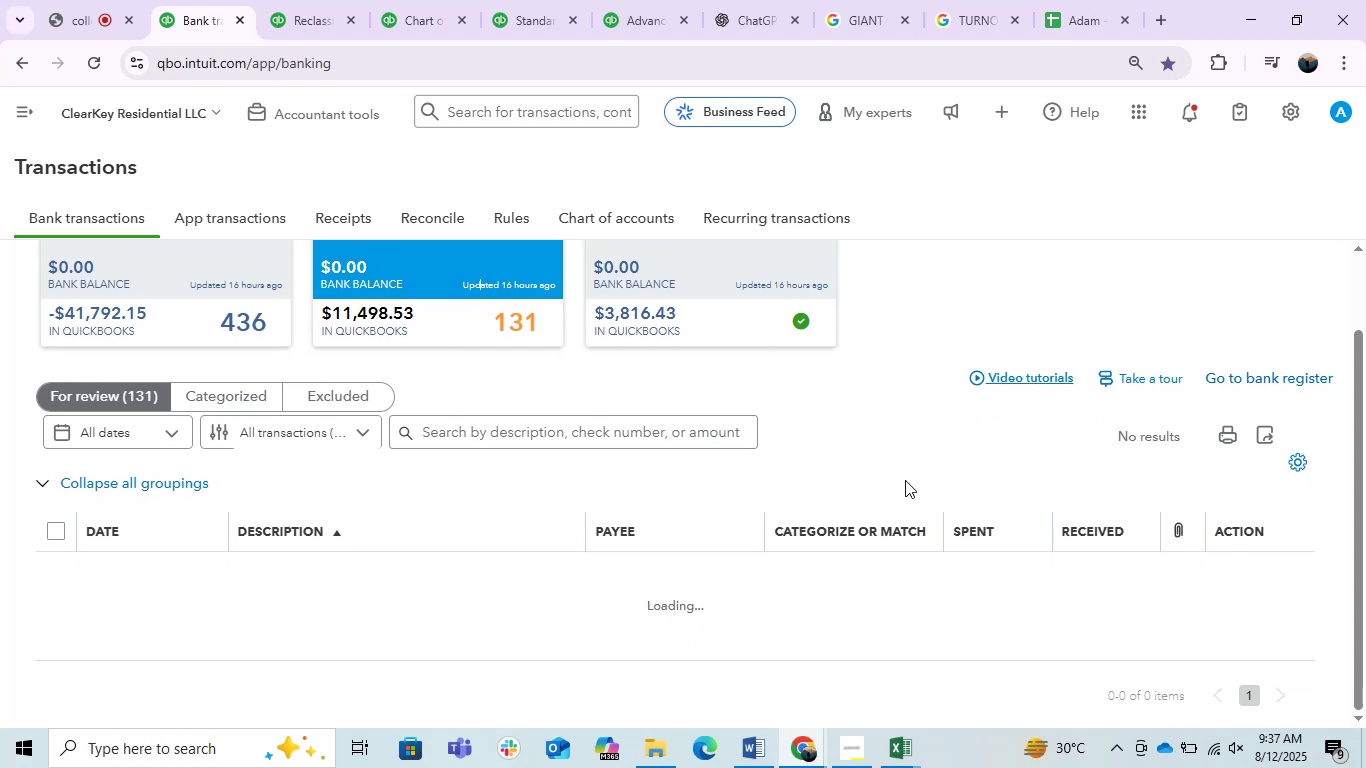 
scroll: coordinate [906, 480], scroll_direction: up, amount: 1.0
 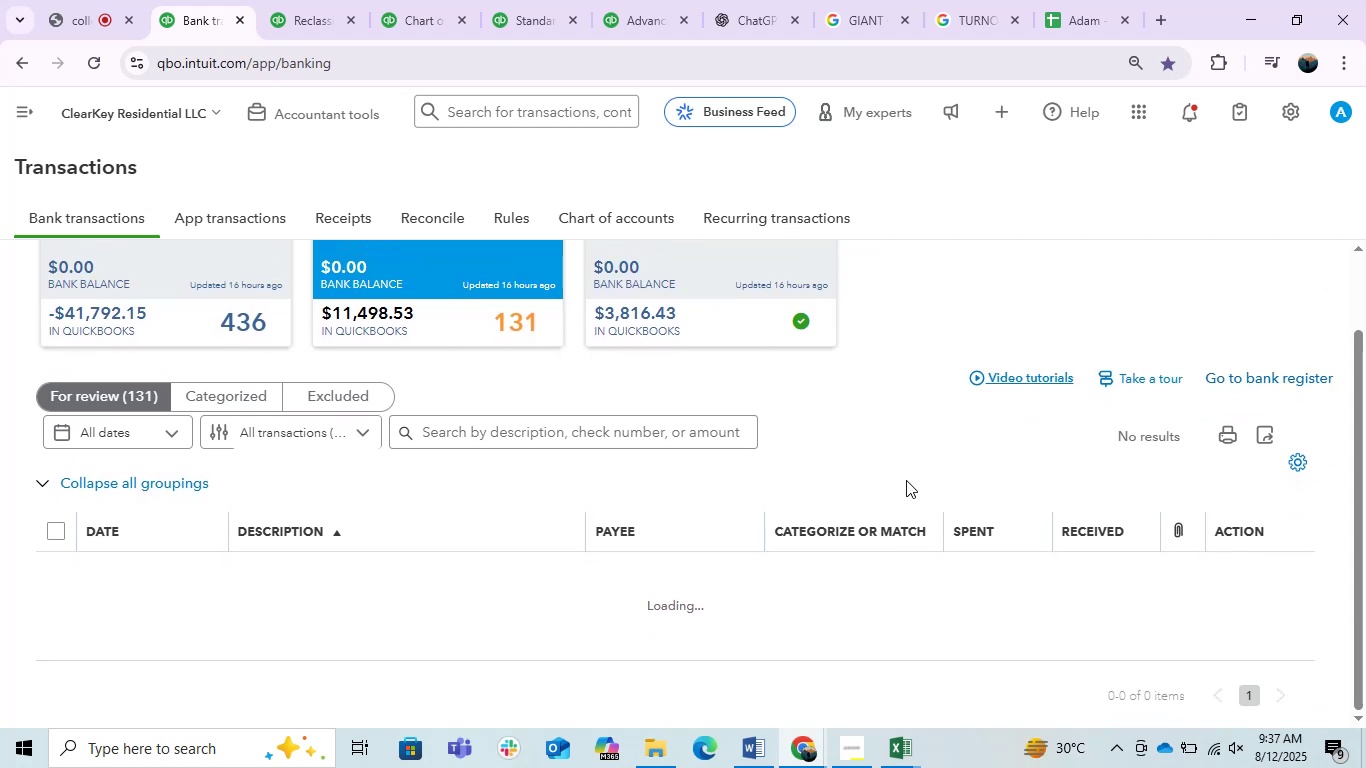 
scroll: coordinate [906, 480], scroll_direction: down, amount: 8.0
 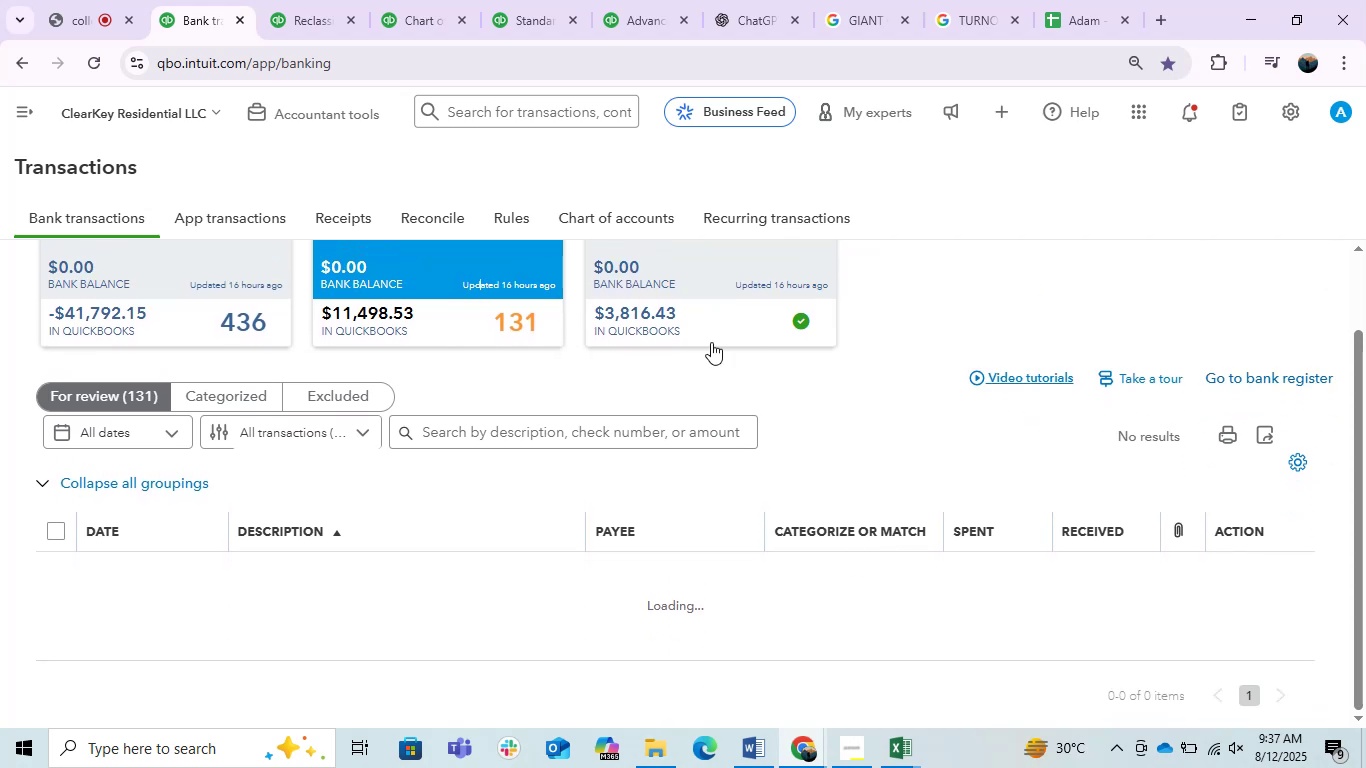 
left_click([719, 318])
 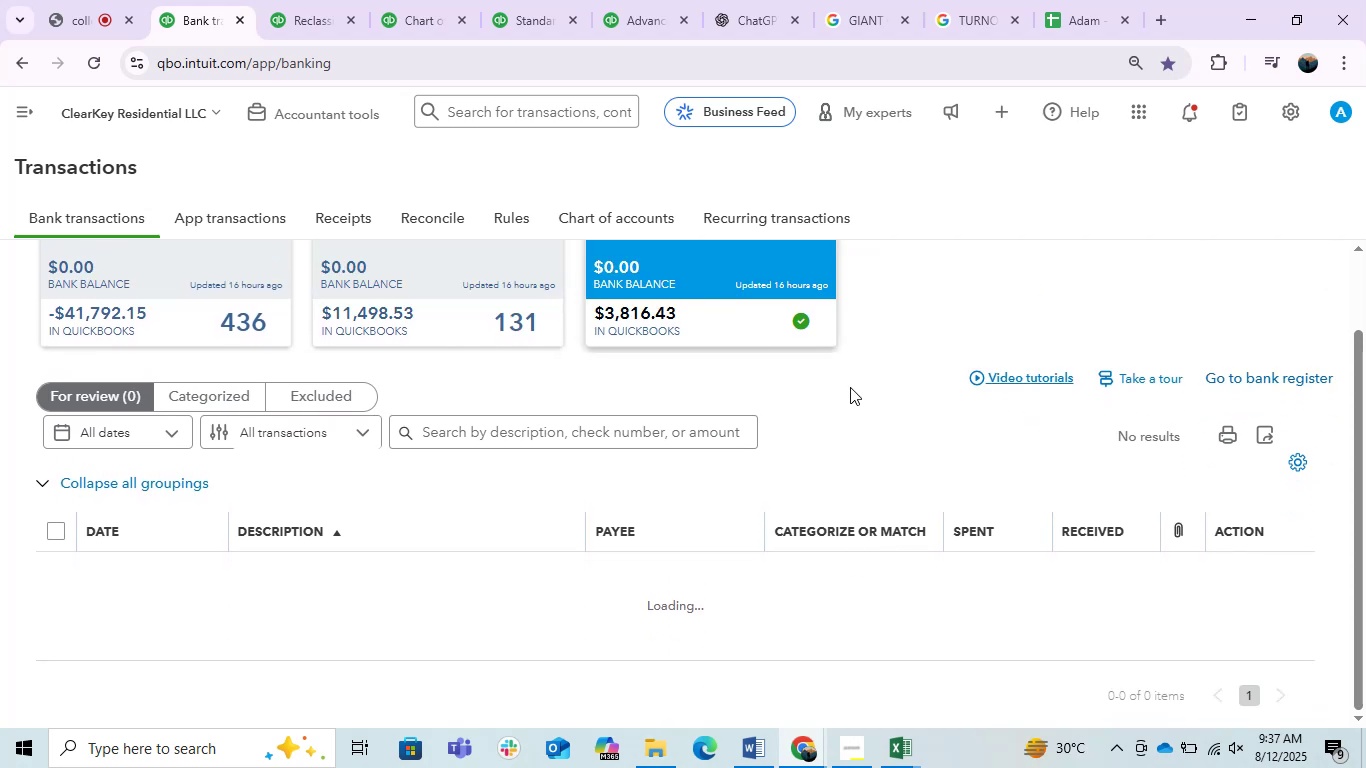 
left_click([919, 425])
 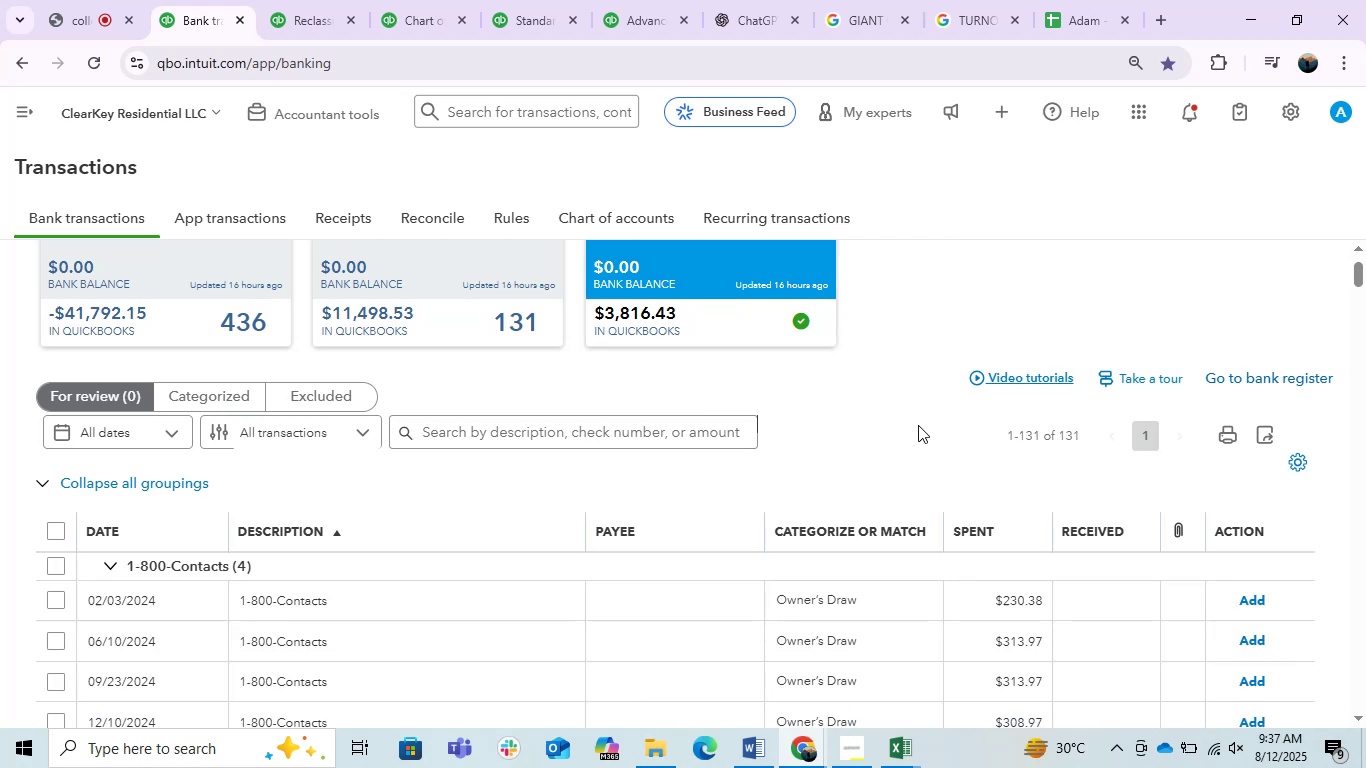 
scroll: coordinate [373, 602], scroll_direction: down, amount: 12.0
 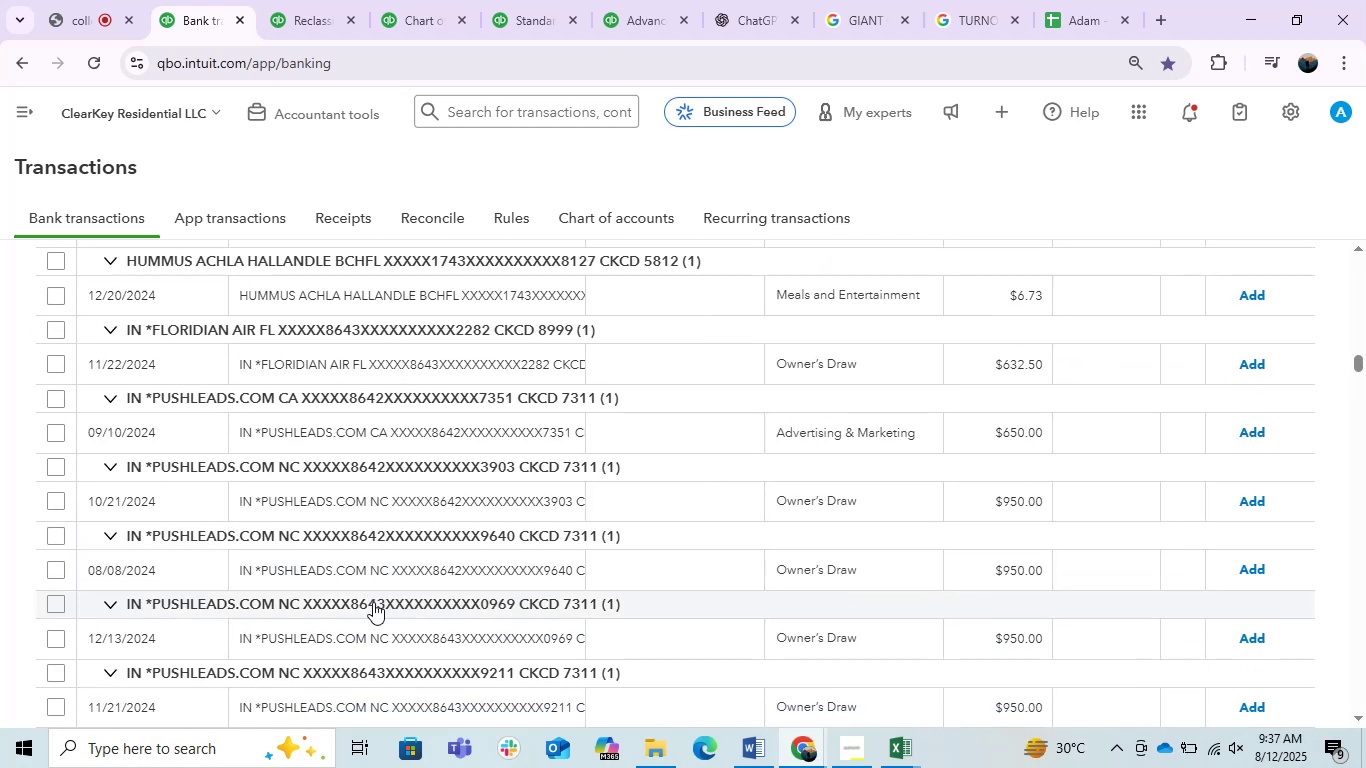 
scroll: coordinate [373, 602], scroll_direction: up, amount: 5.0
 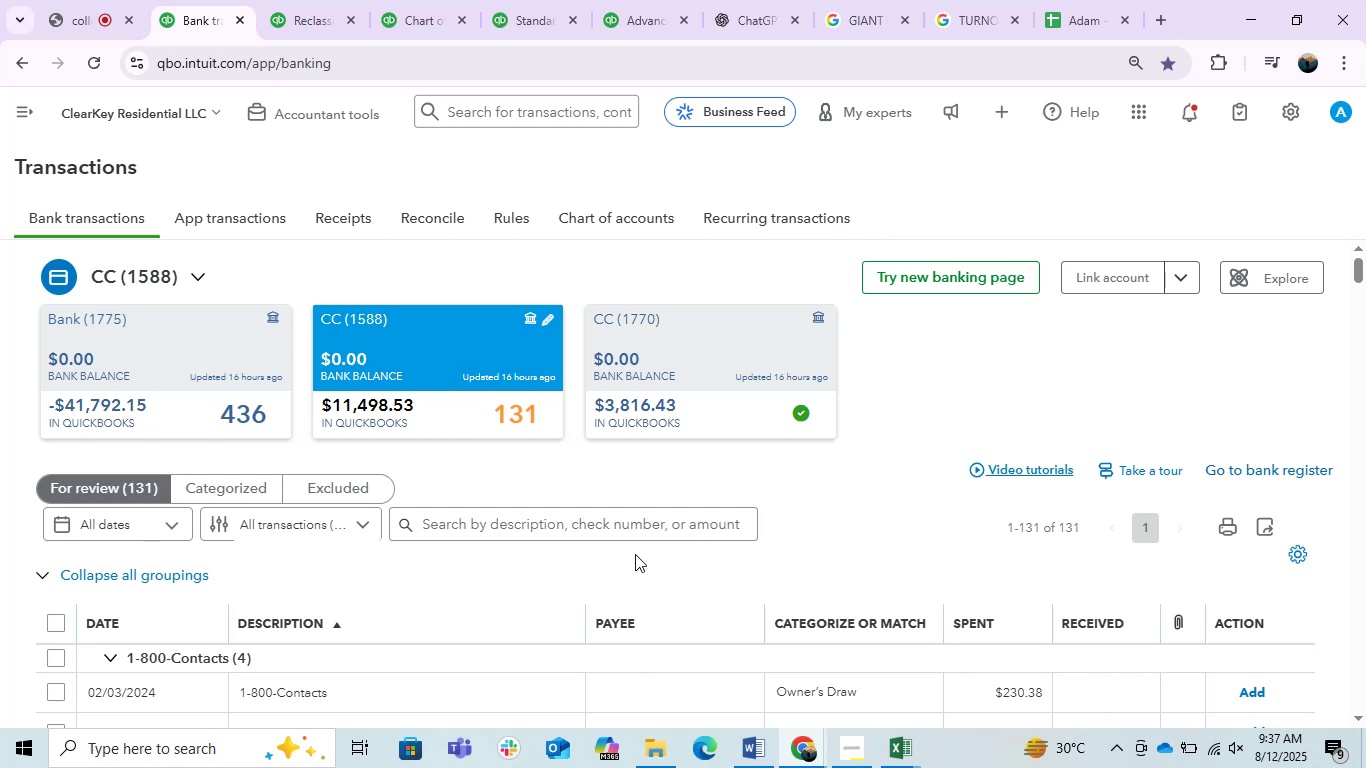 
wait(6.72)
 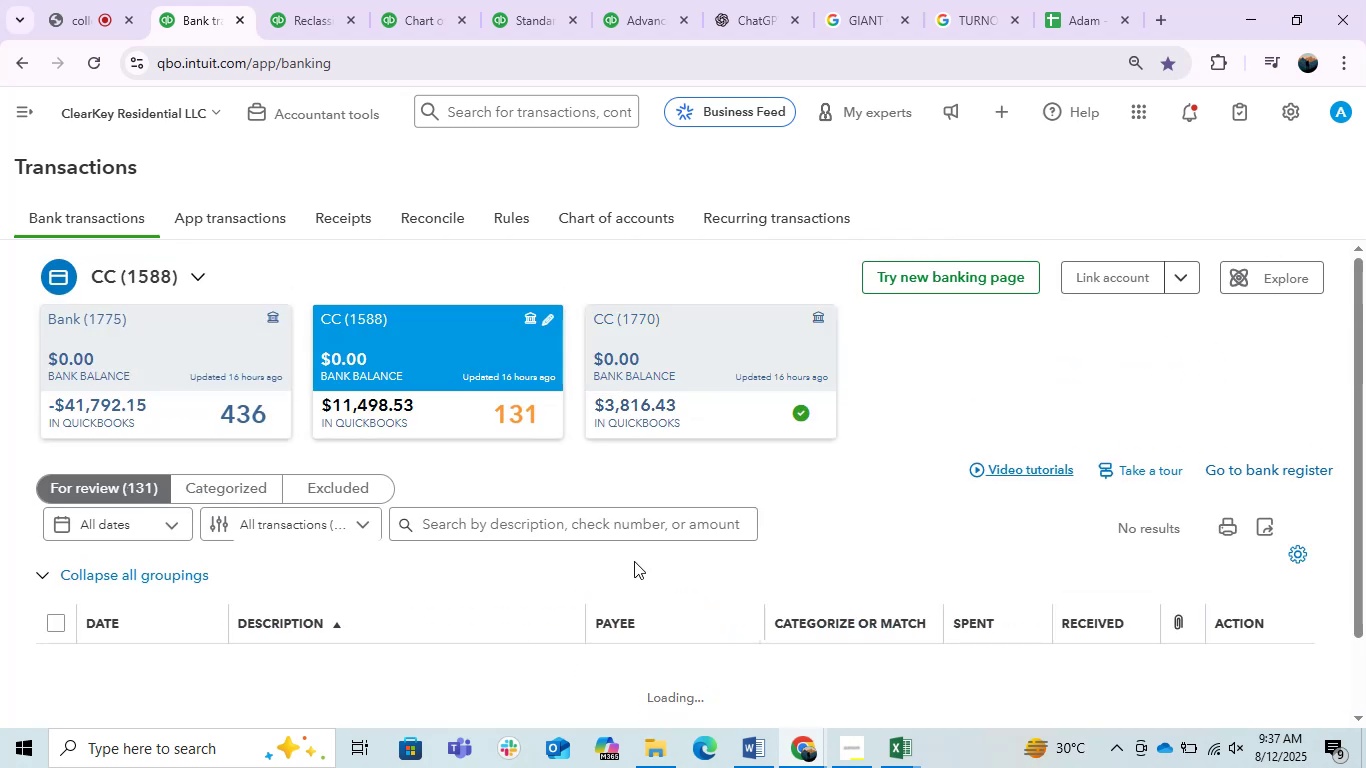 
scroll: coordinate [635, 554], scroll_direction: down, amount: 6.0
 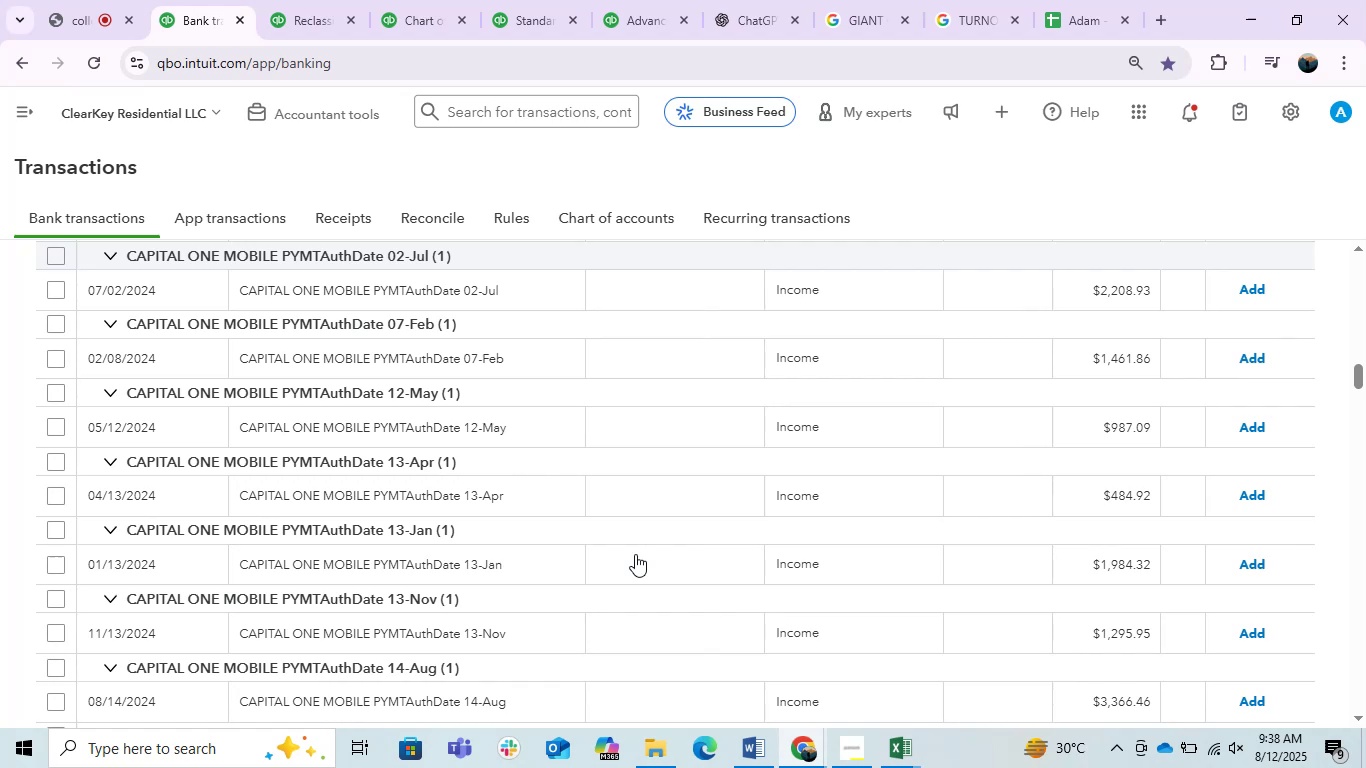 
scroll: coordinate [628, 551], scroll_direction: up, amount: 9.0
 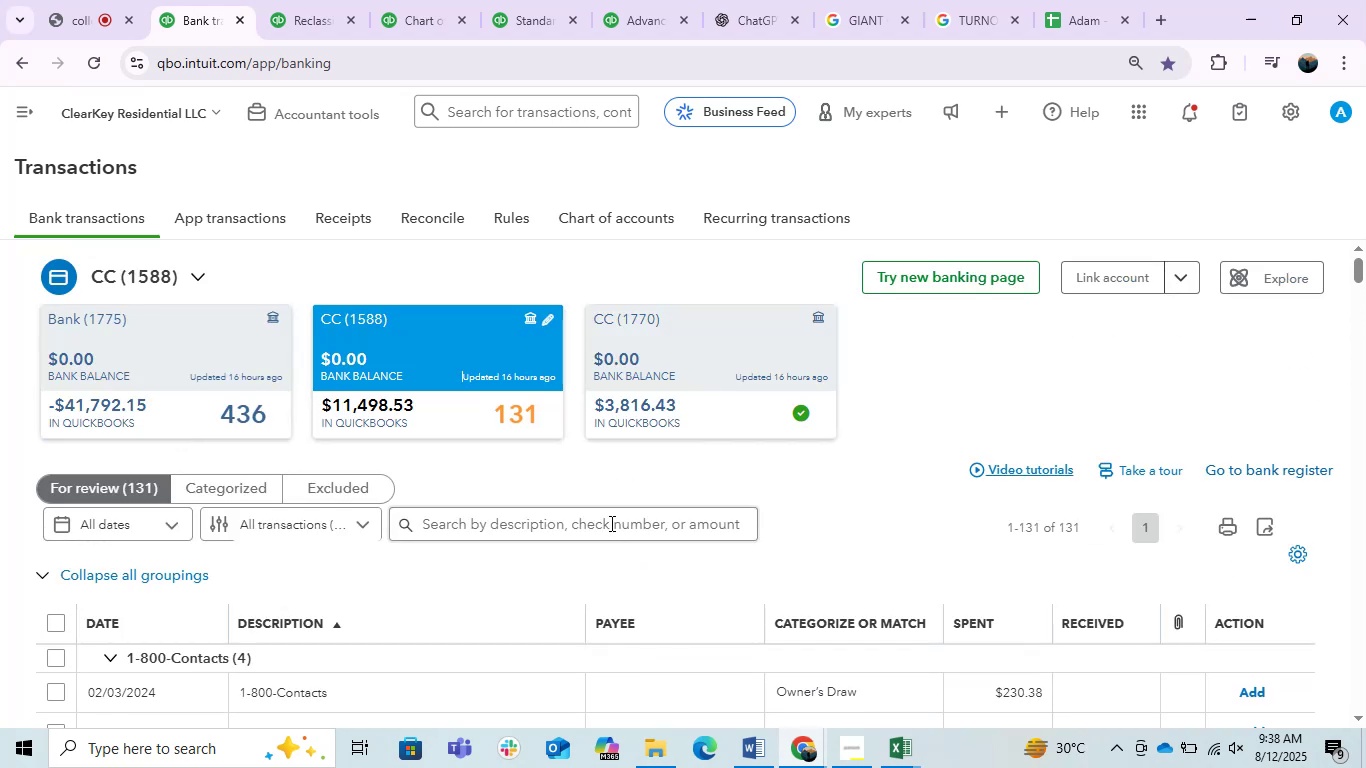 
left_click([604, 514])
 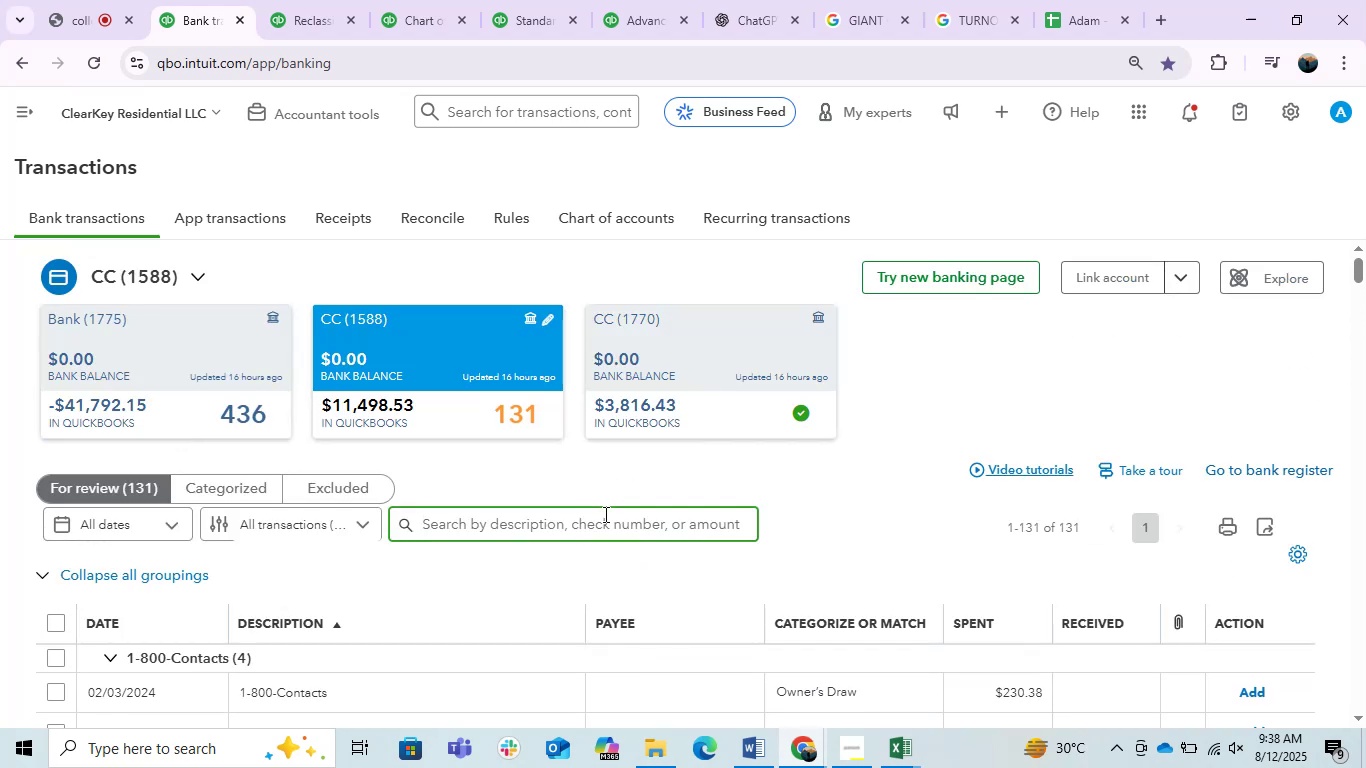 
type(capiatl )
 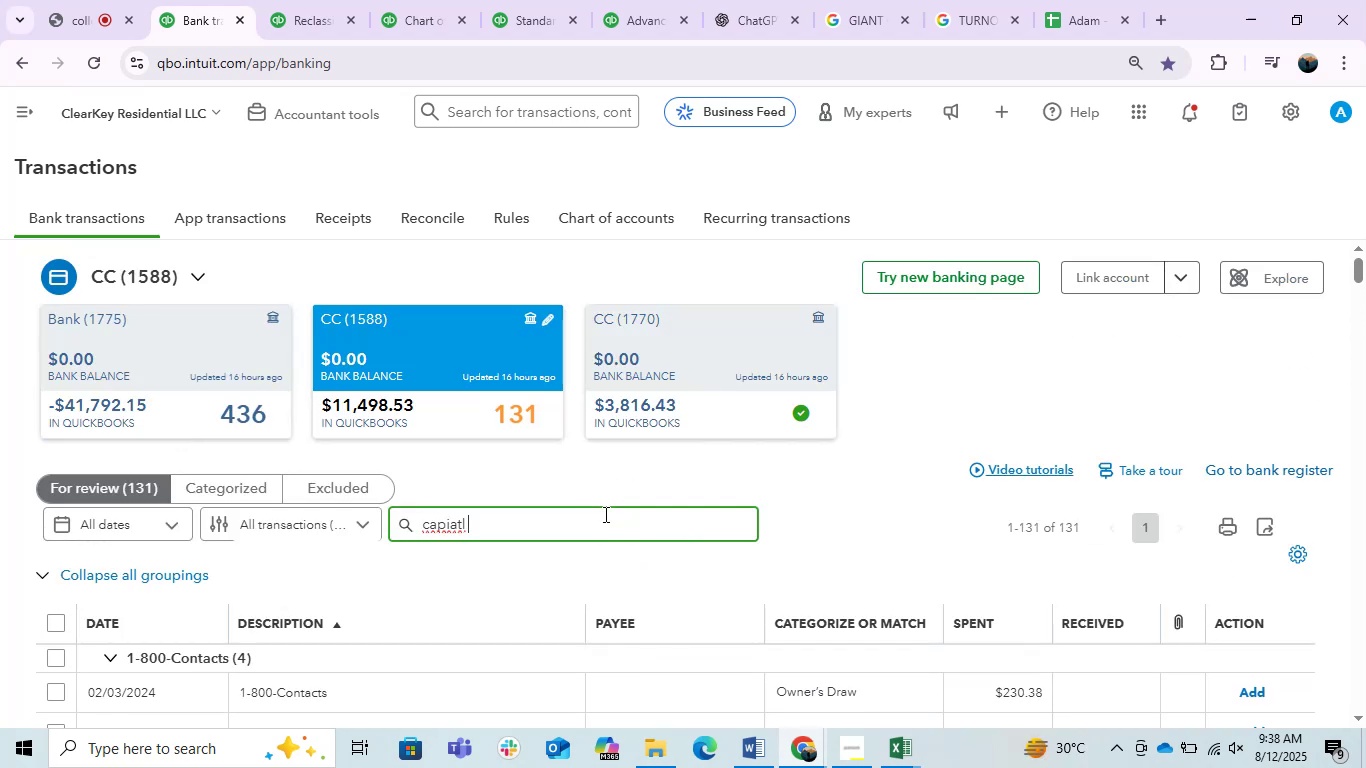 
key(Enter)
 